 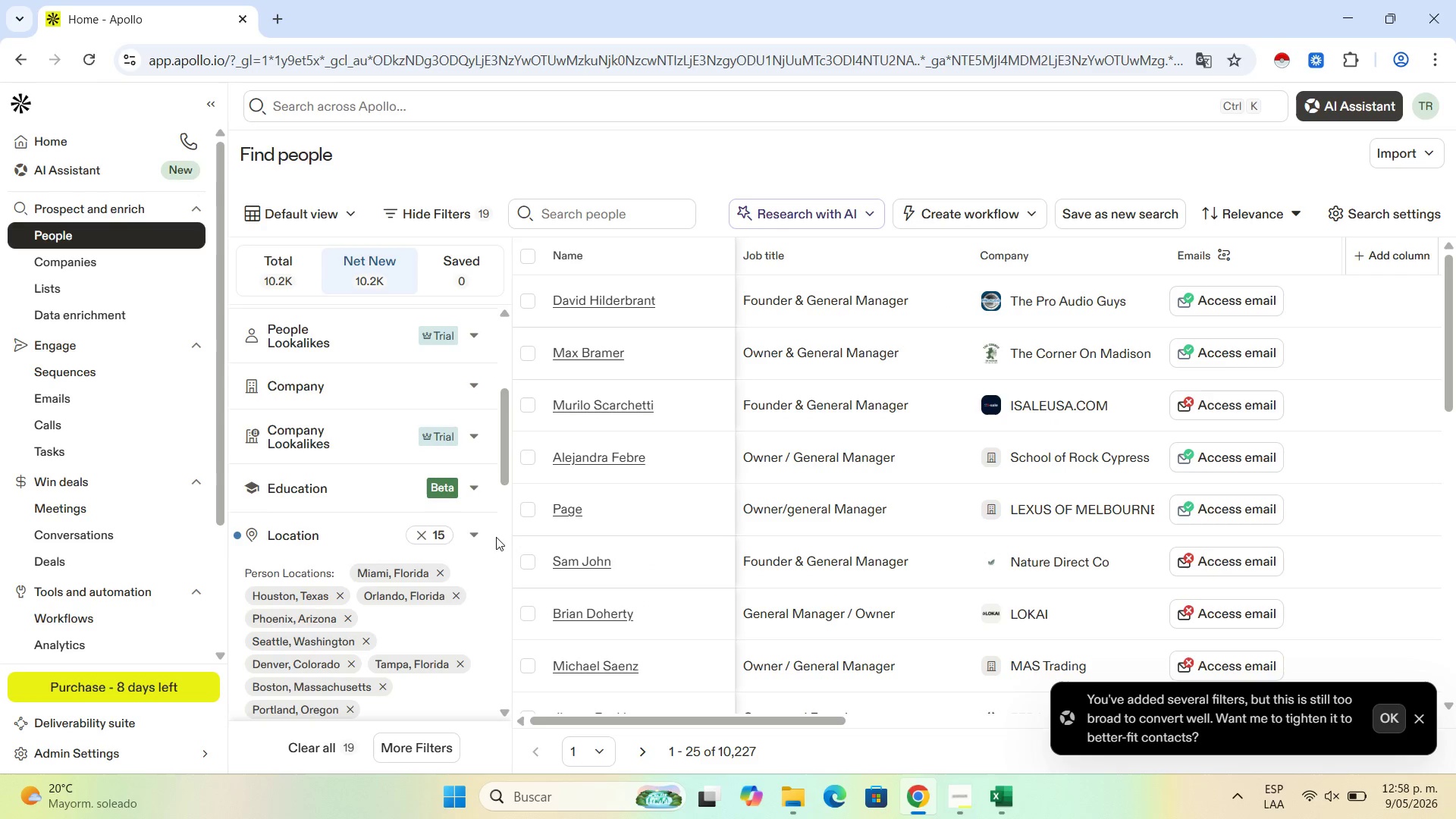 
scroll: coordinate [398, 473], scroll_direction: up, amount: 5.0
 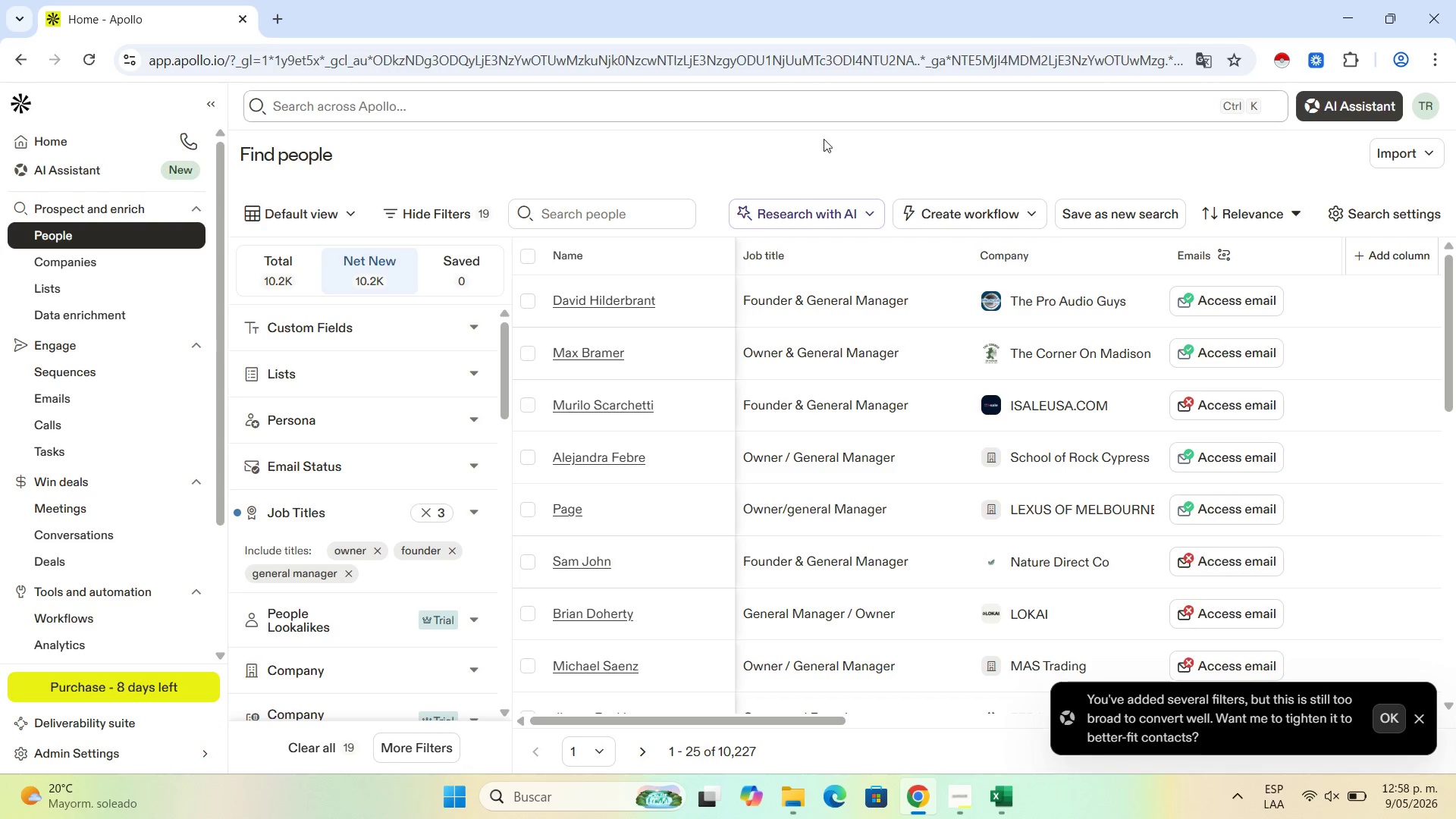 
wait(7.08)
 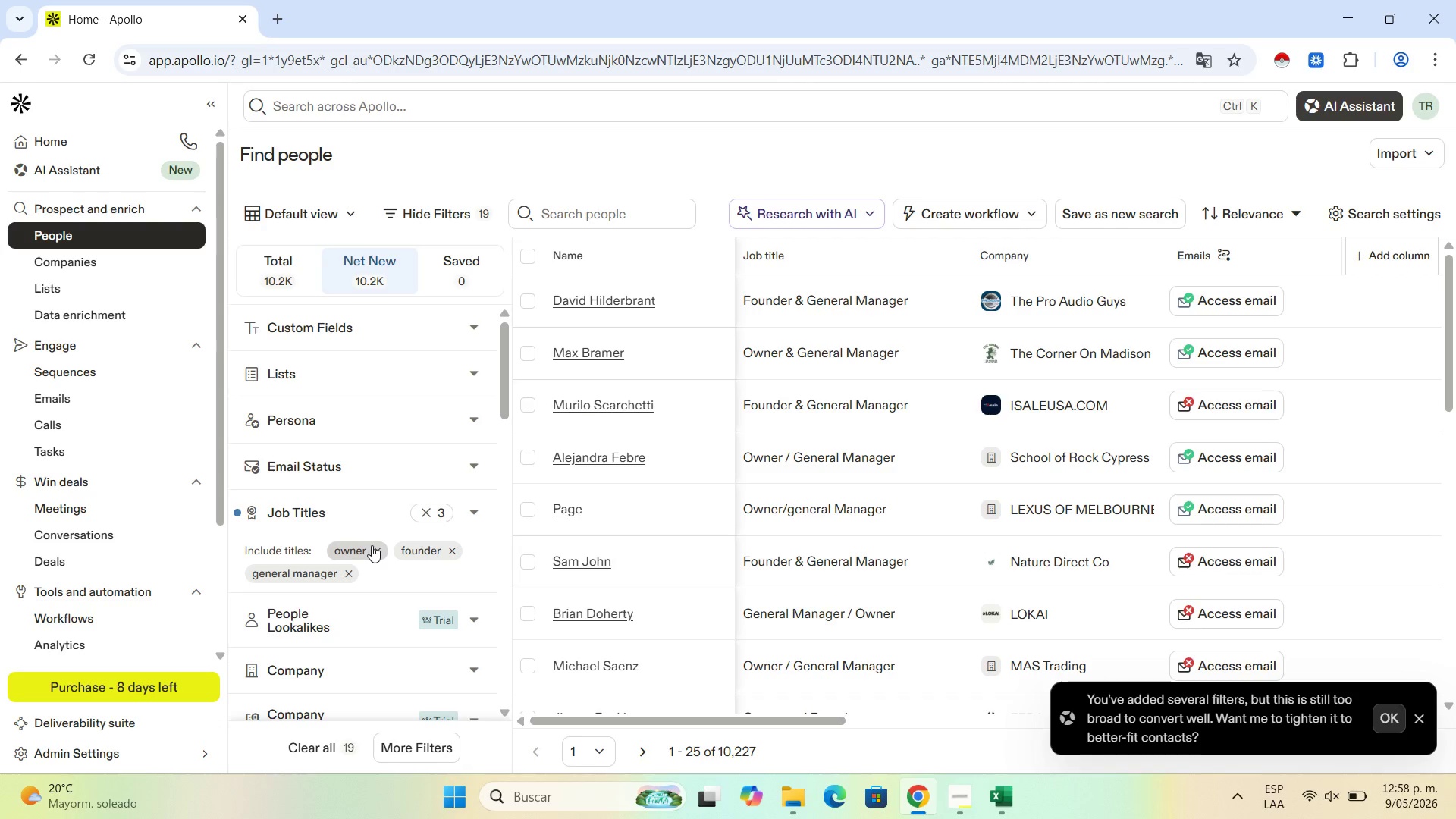 
left_click([472, 466])
 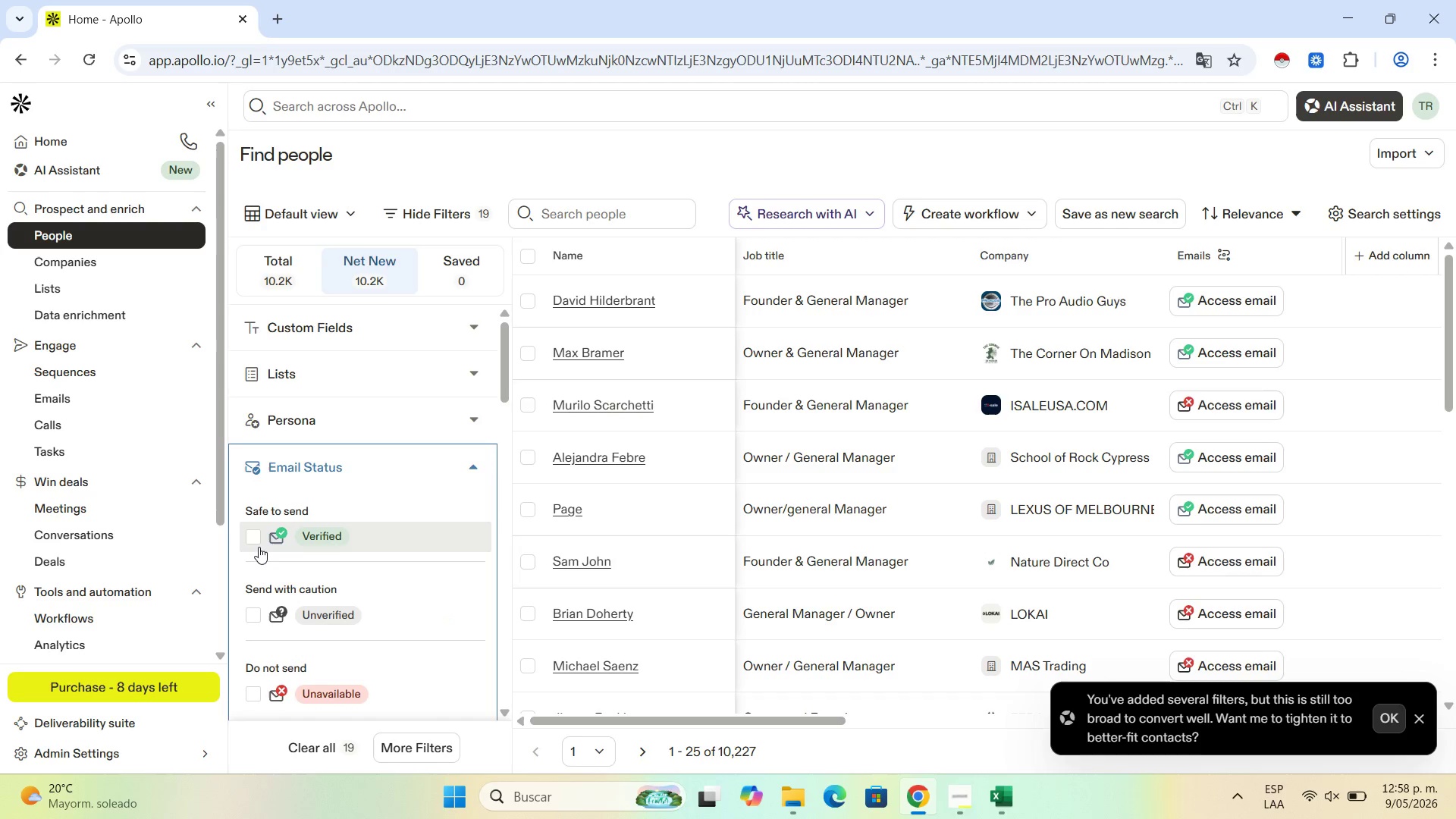 
left_click([250, 538])
 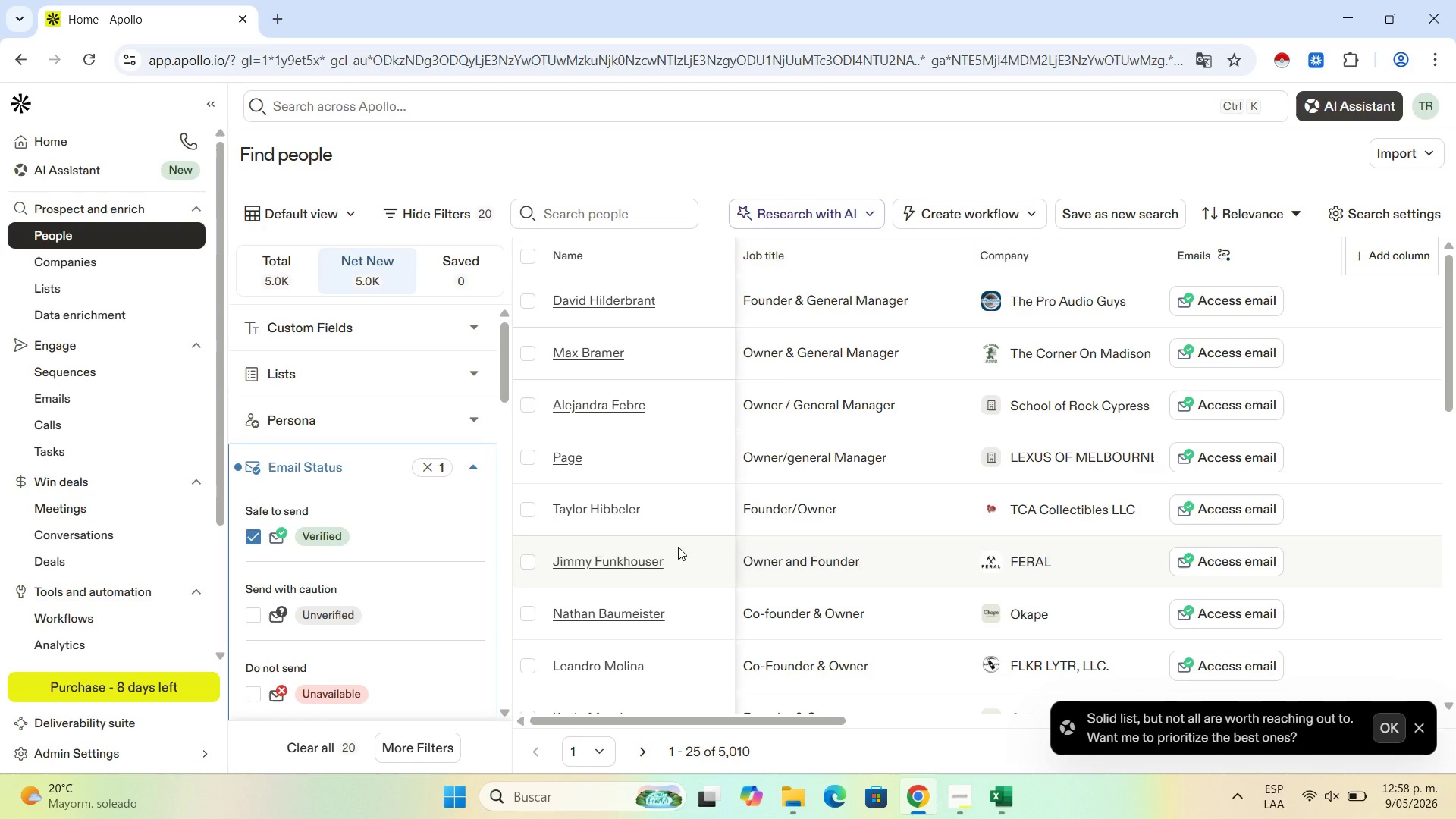 
wait(40.47)
 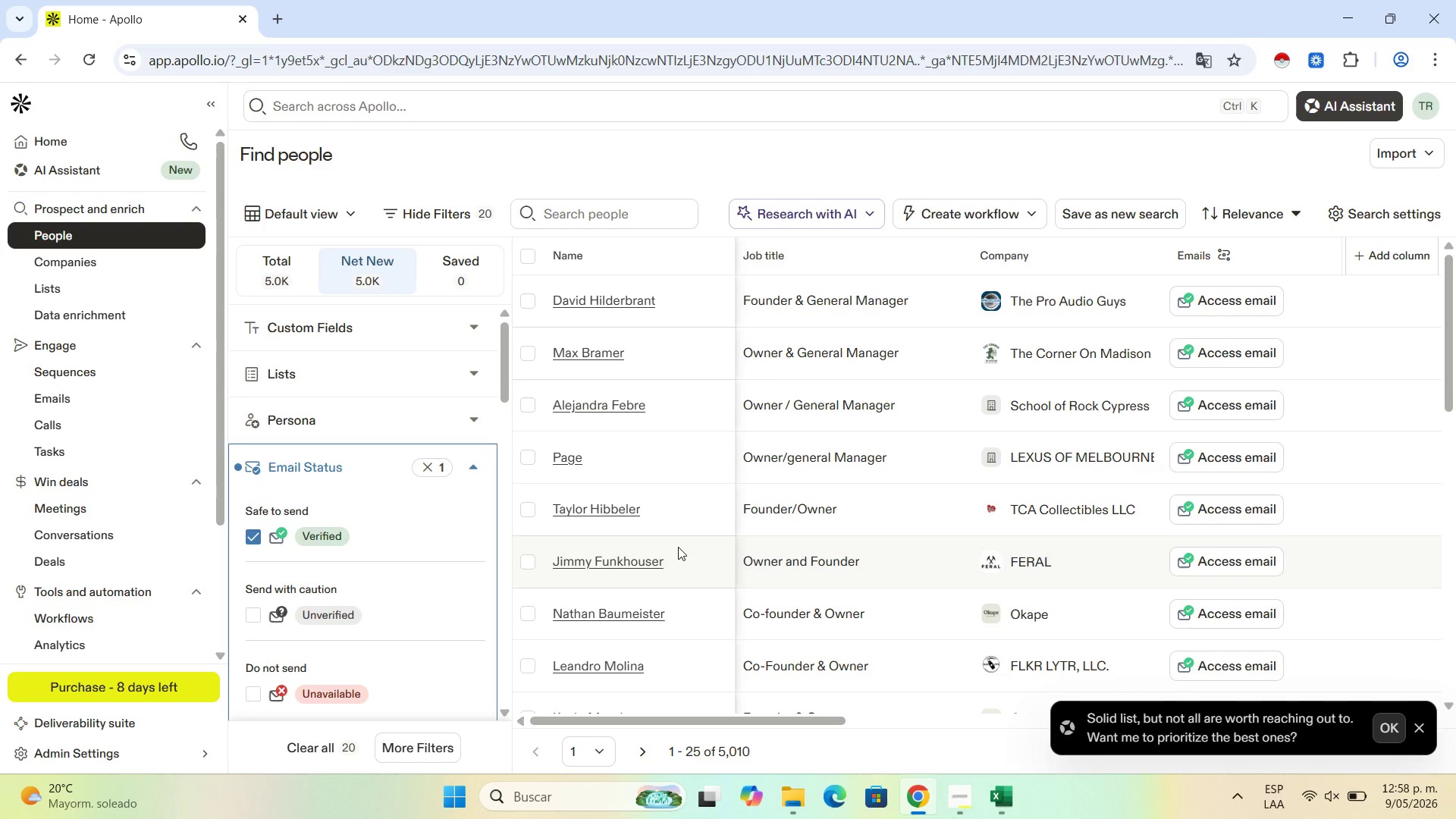 
scroll: coordinate [385, 469], scroll_direction: down, amount: 2.0
 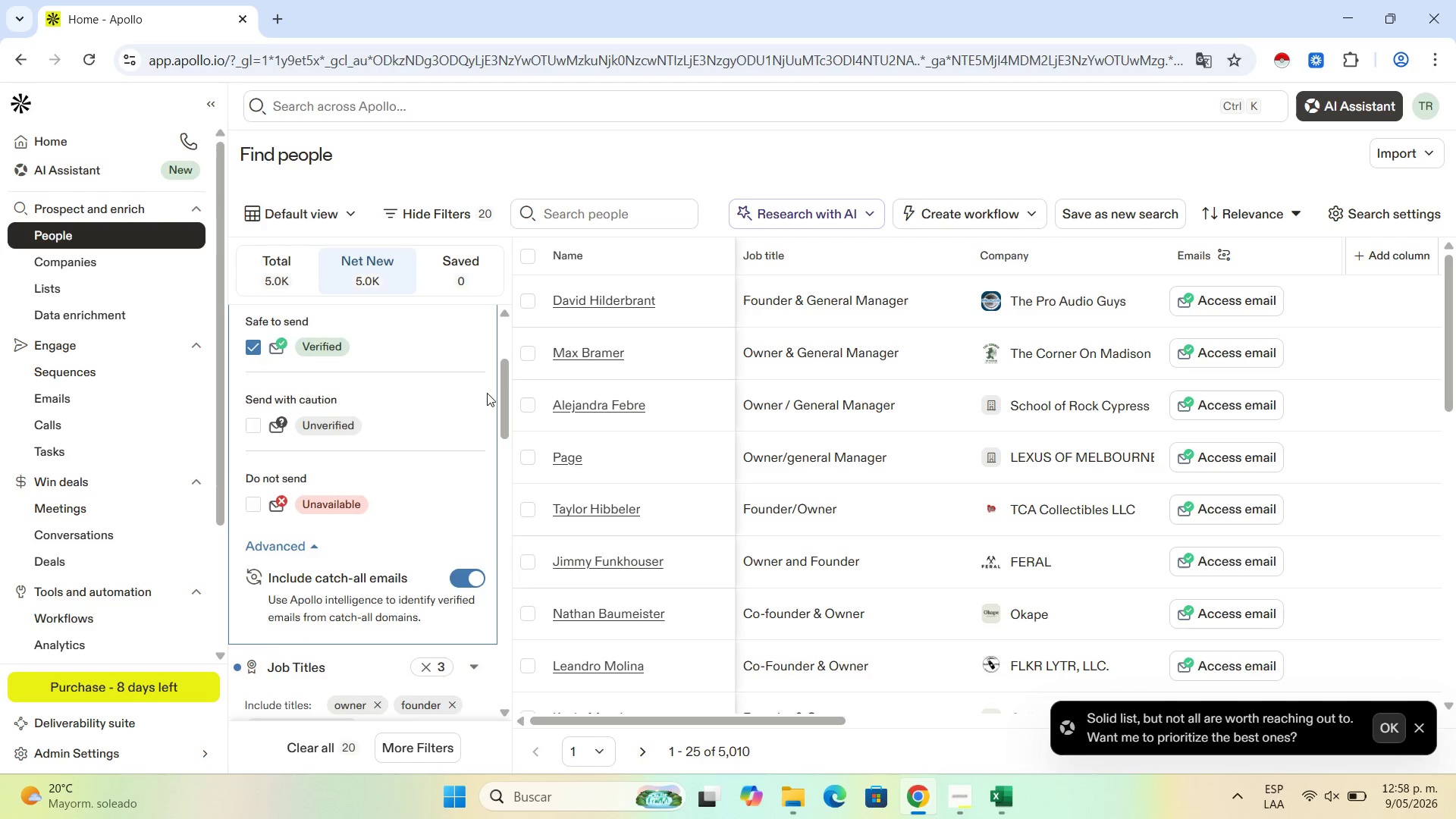 
scroll: coordinate [488, 391], scroll_direction: up, amount: 1.0
 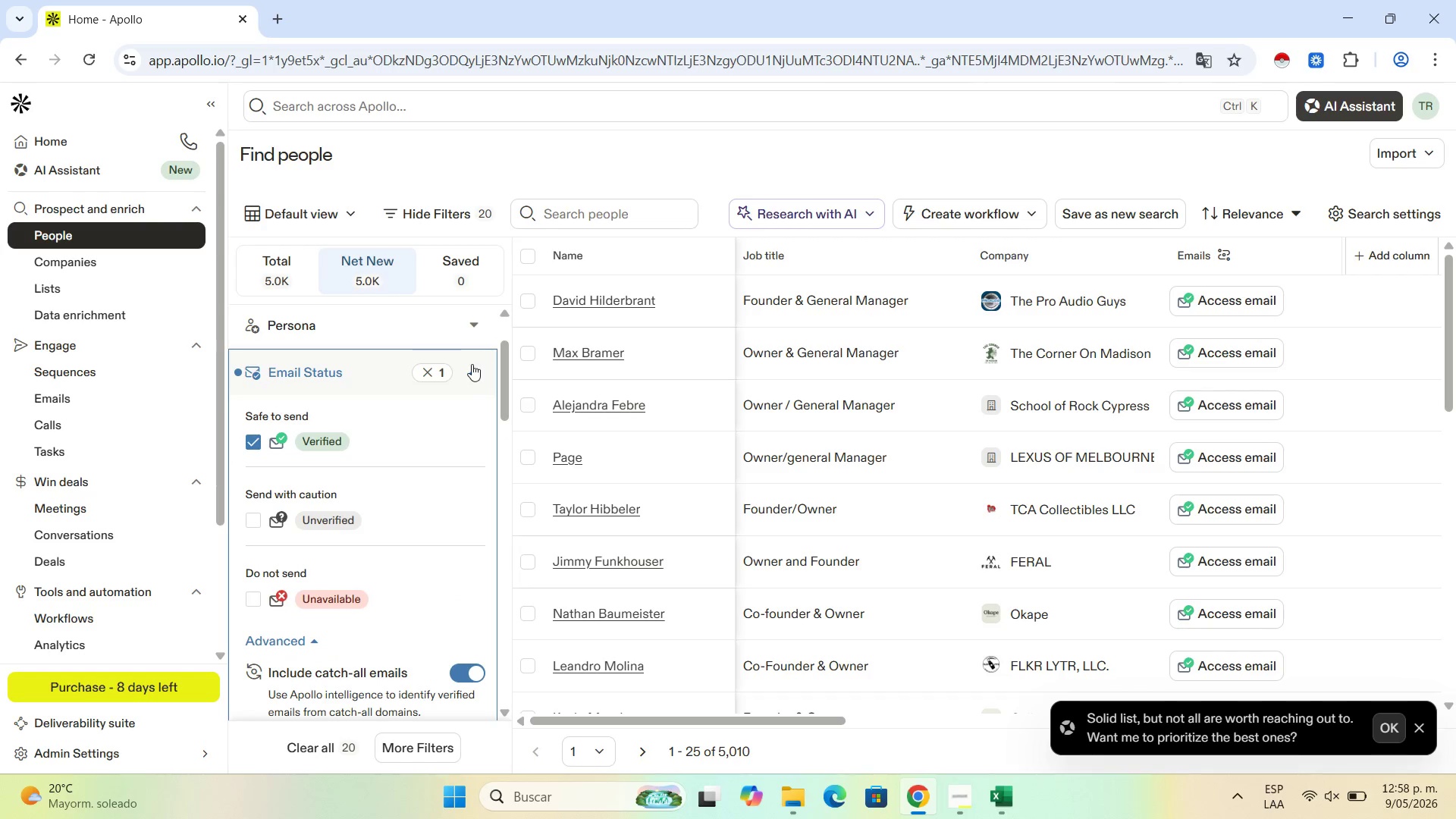 
left_click([472, 364])
 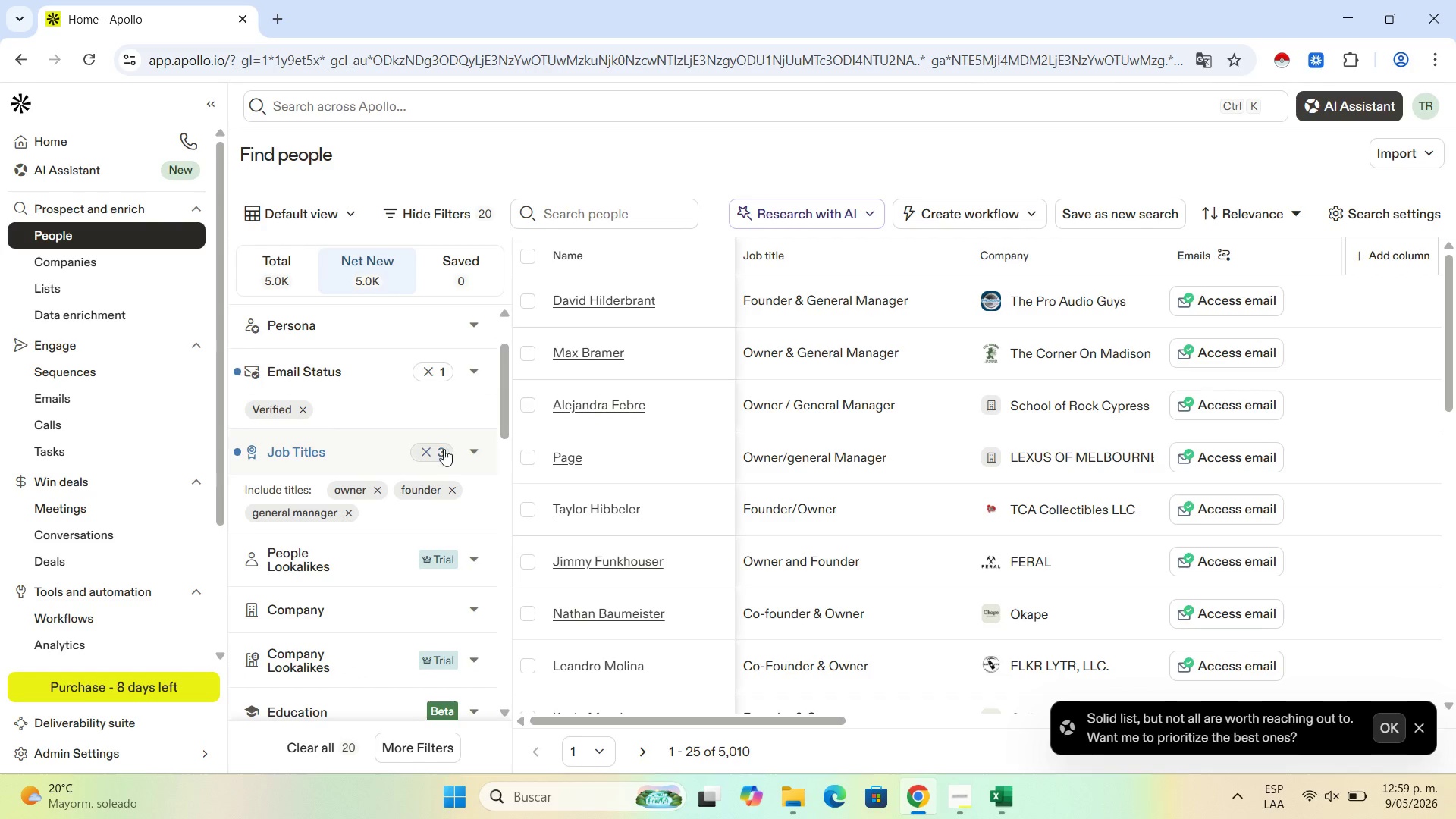 
scroll: coordinate [433, 466], scroll_direction: down, amount: 1.0
 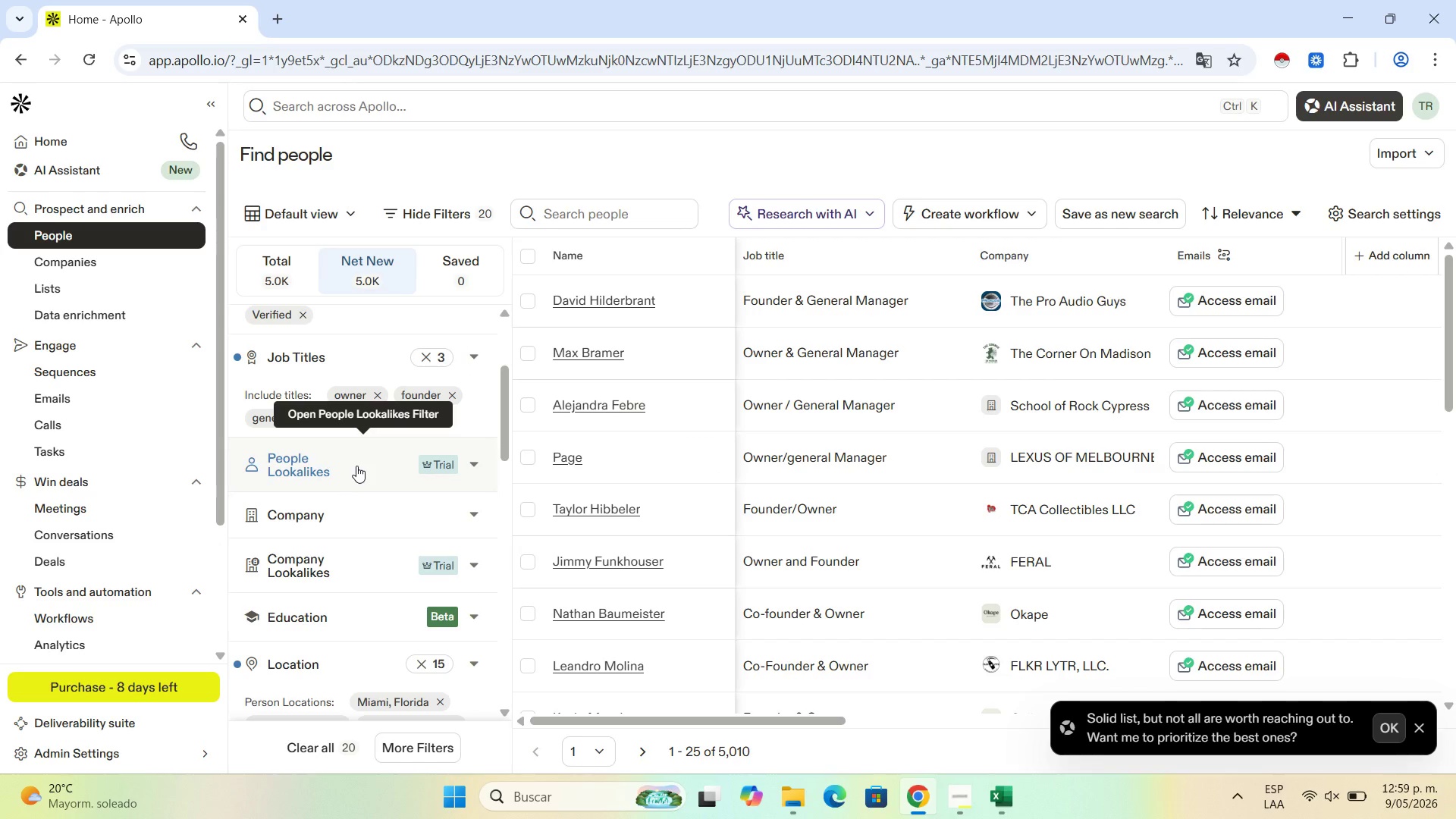 
wait(11.99)
 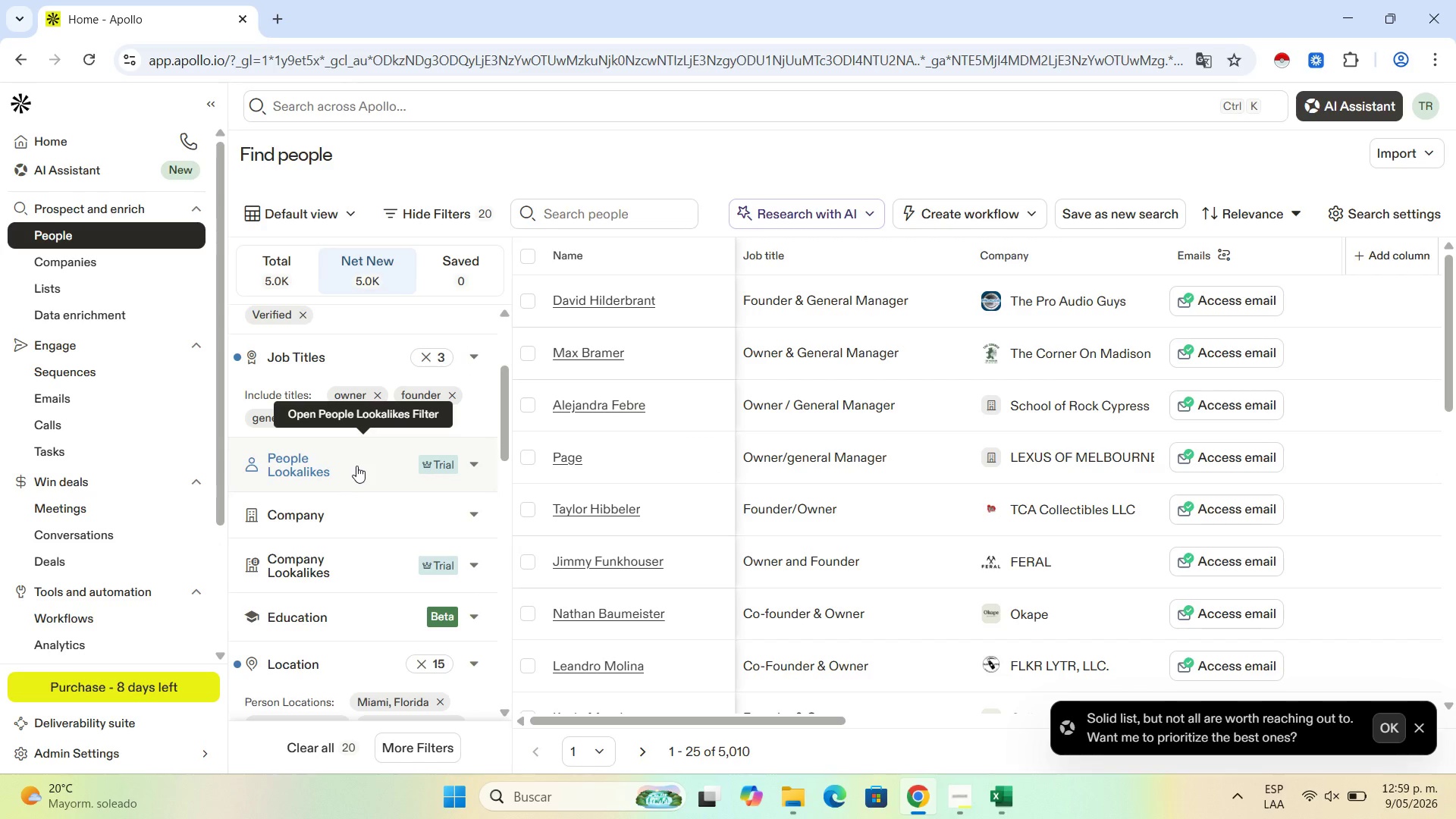 
mouse_move([194, 400])
 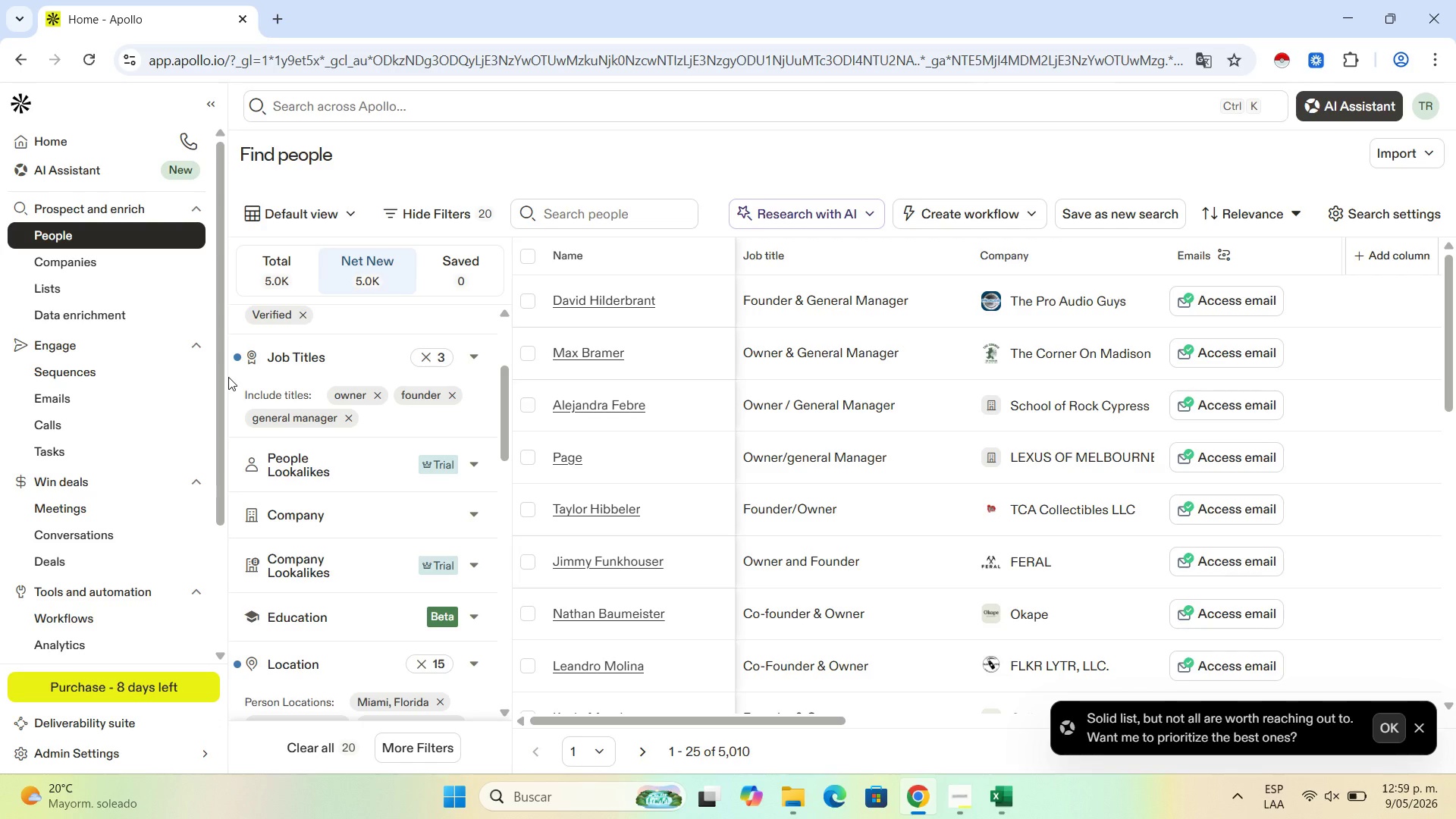 
wait(15.77)
 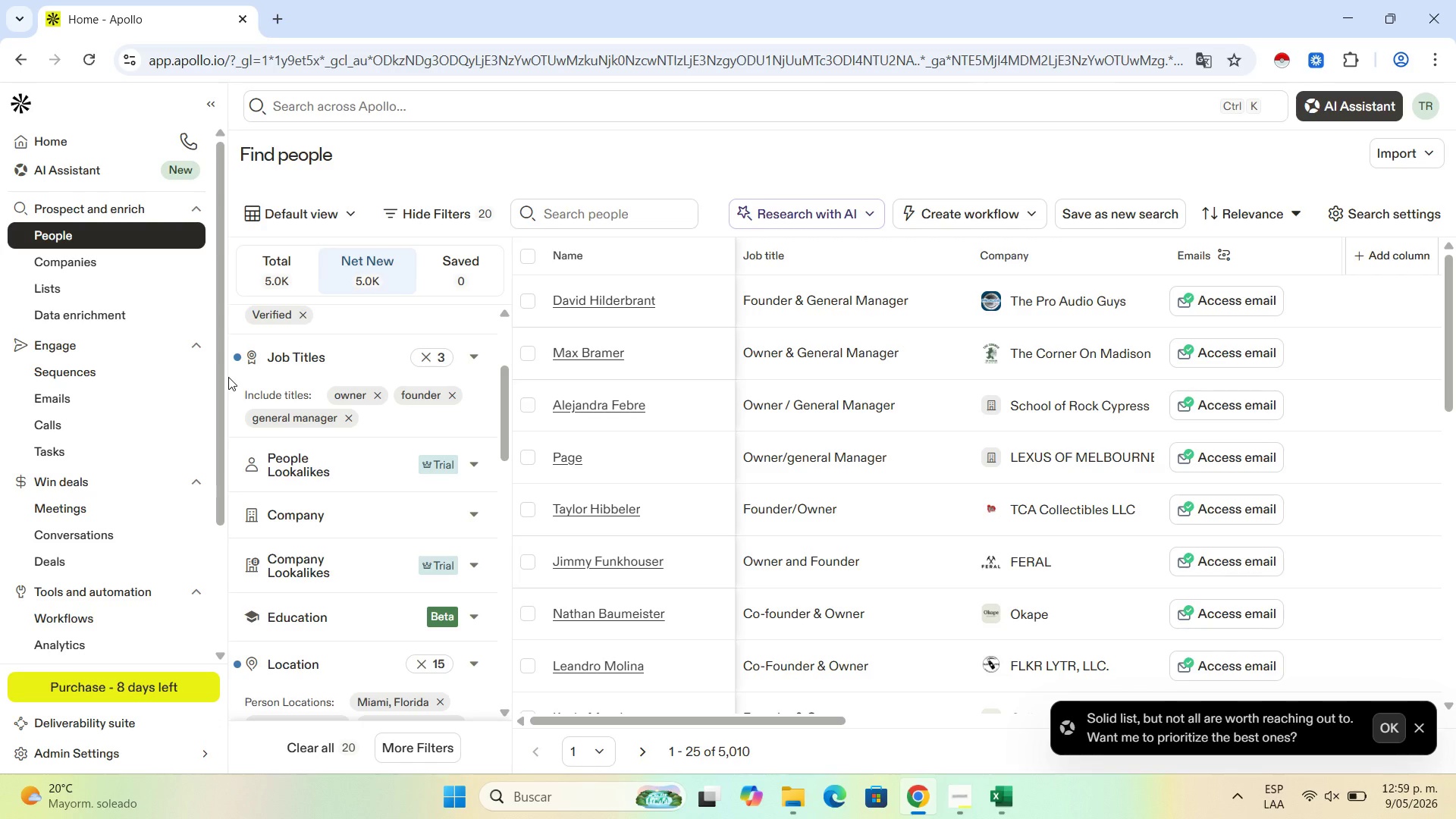 
mouse_move([406, 490])
 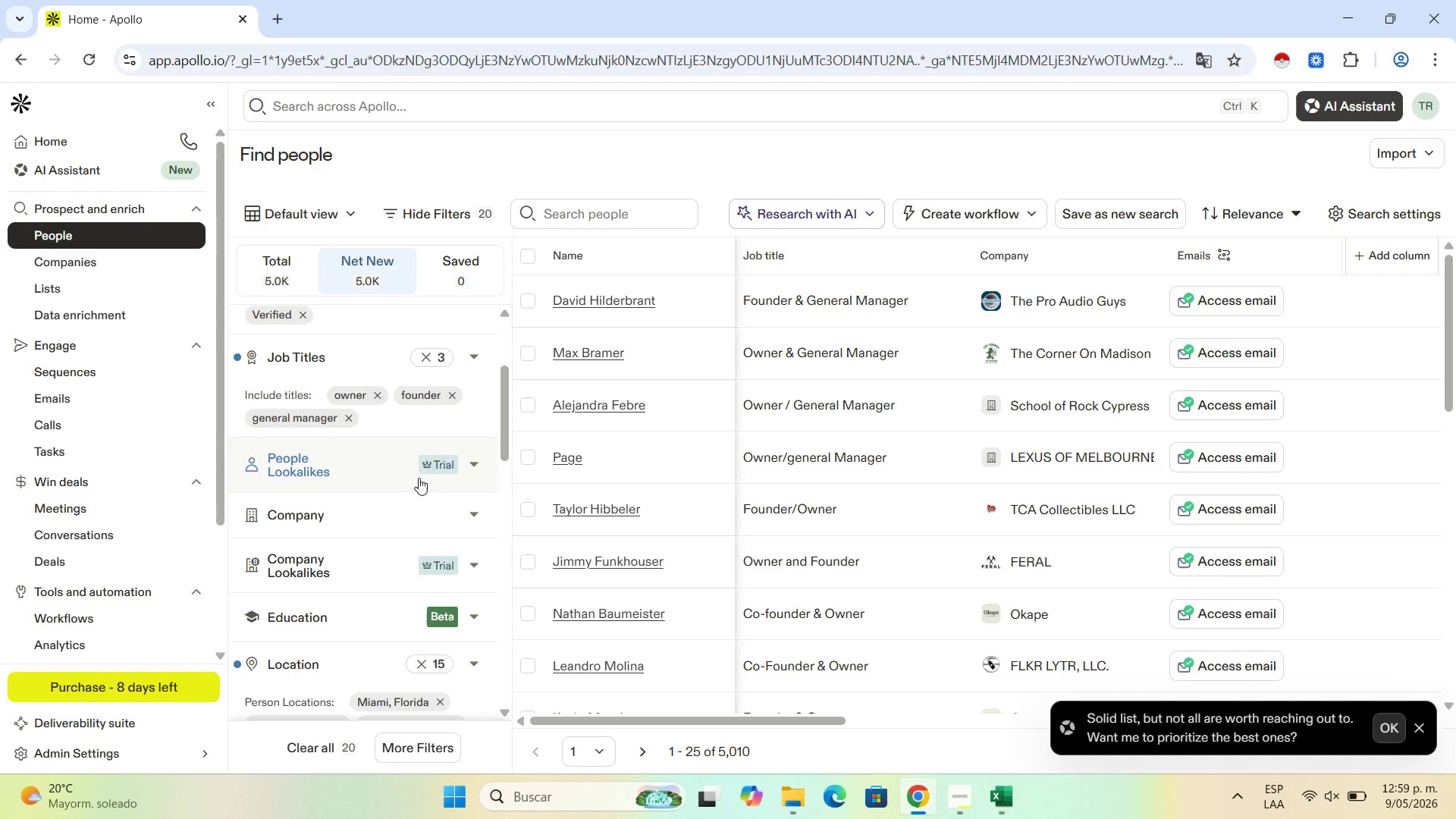 
scroll: coordinate [406, 538], scroll_direction: down, amount: 6.0
 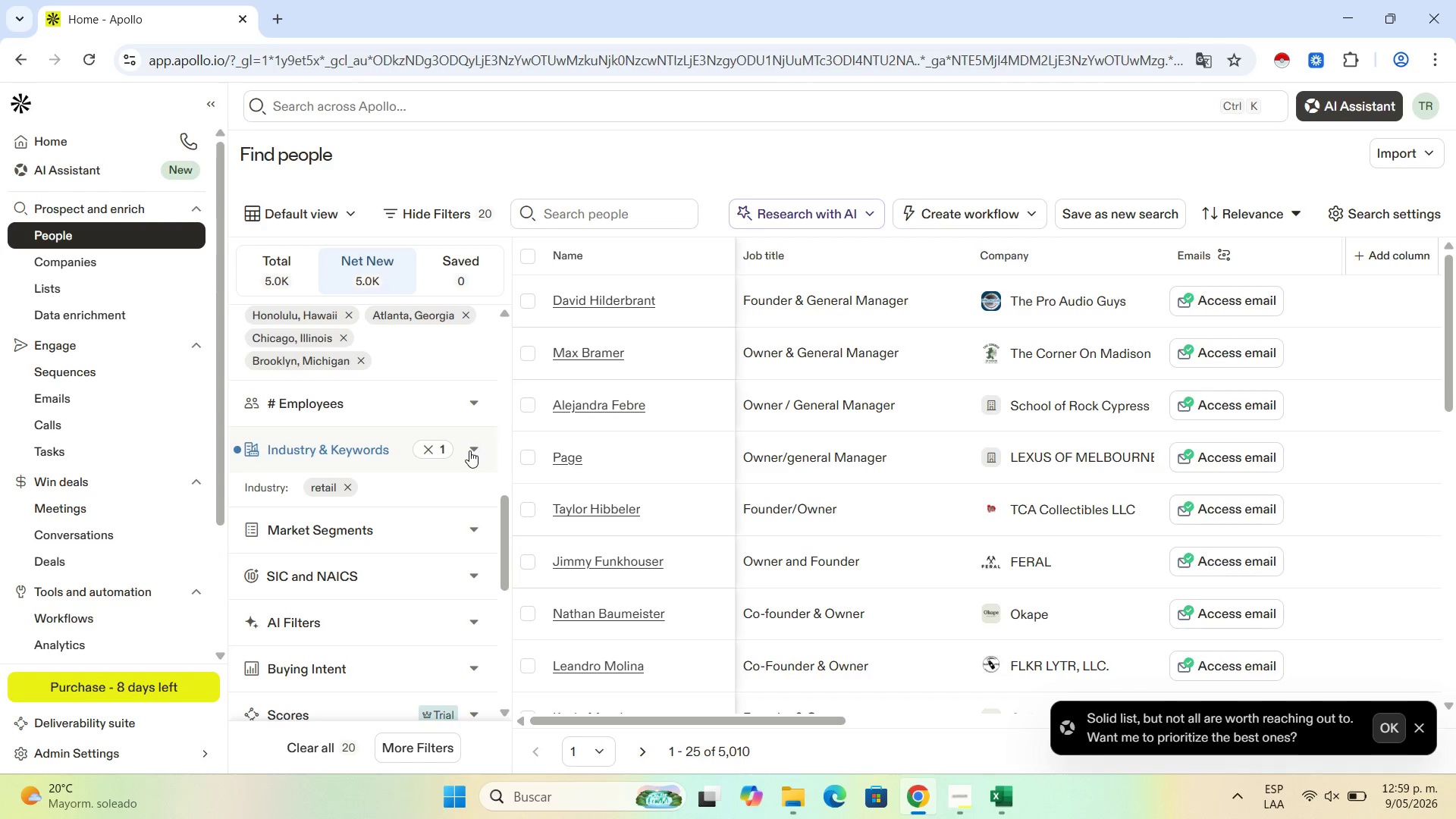 
left_click([470, 448])
 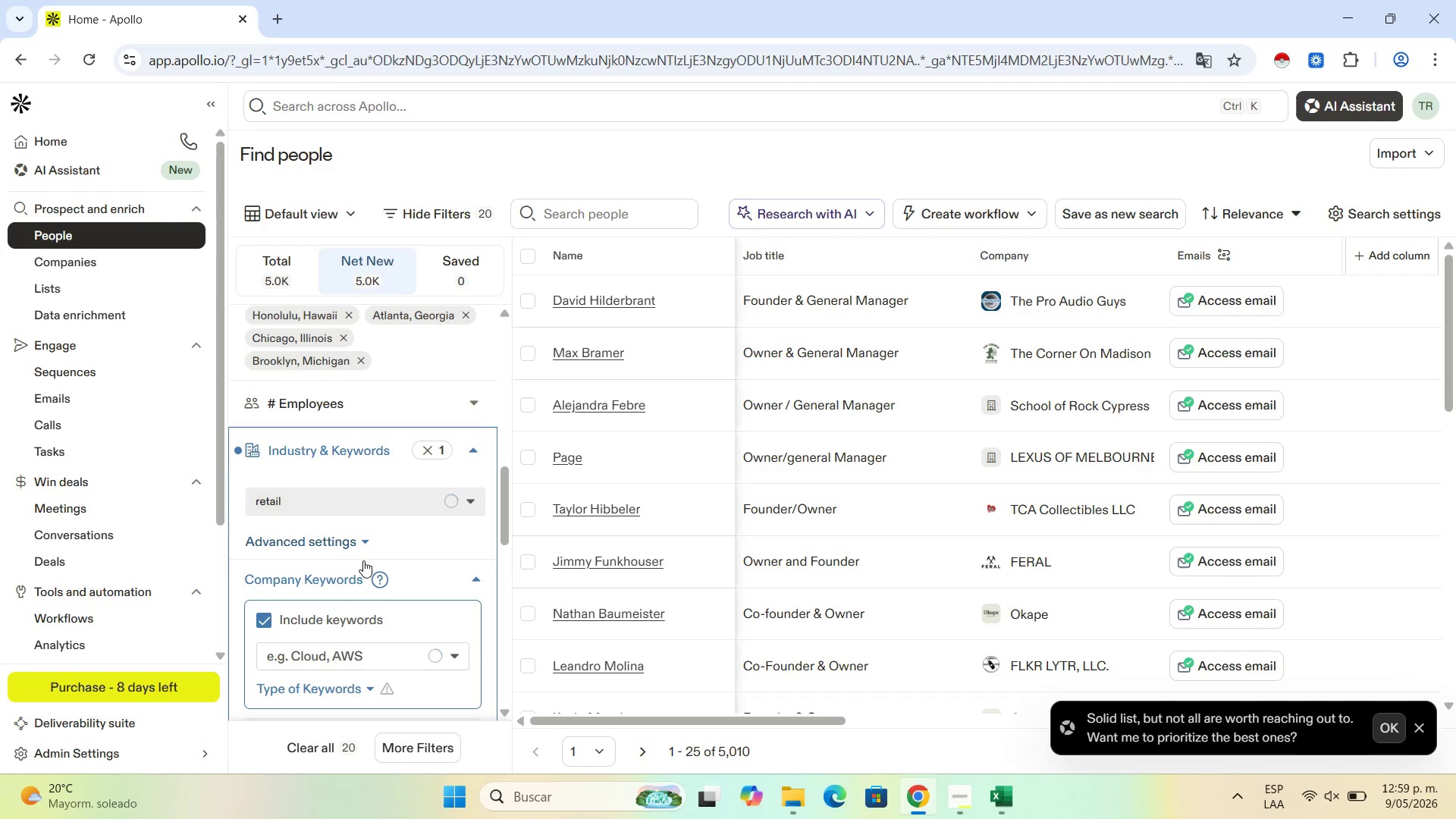 
scroll: coordinate [357, 571], scroll_direction: down, amount: 2.0
 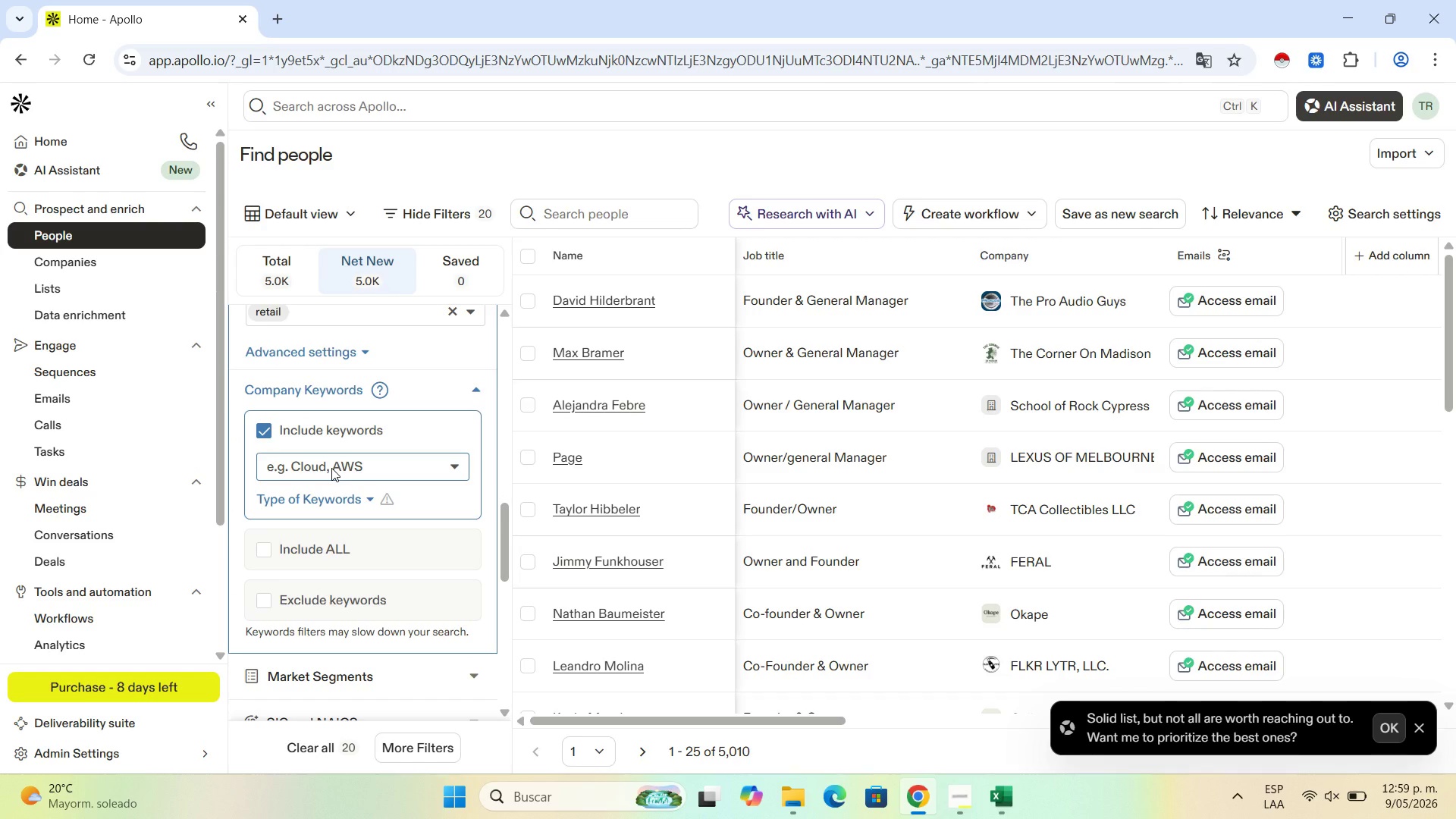 
wait(11.95)
 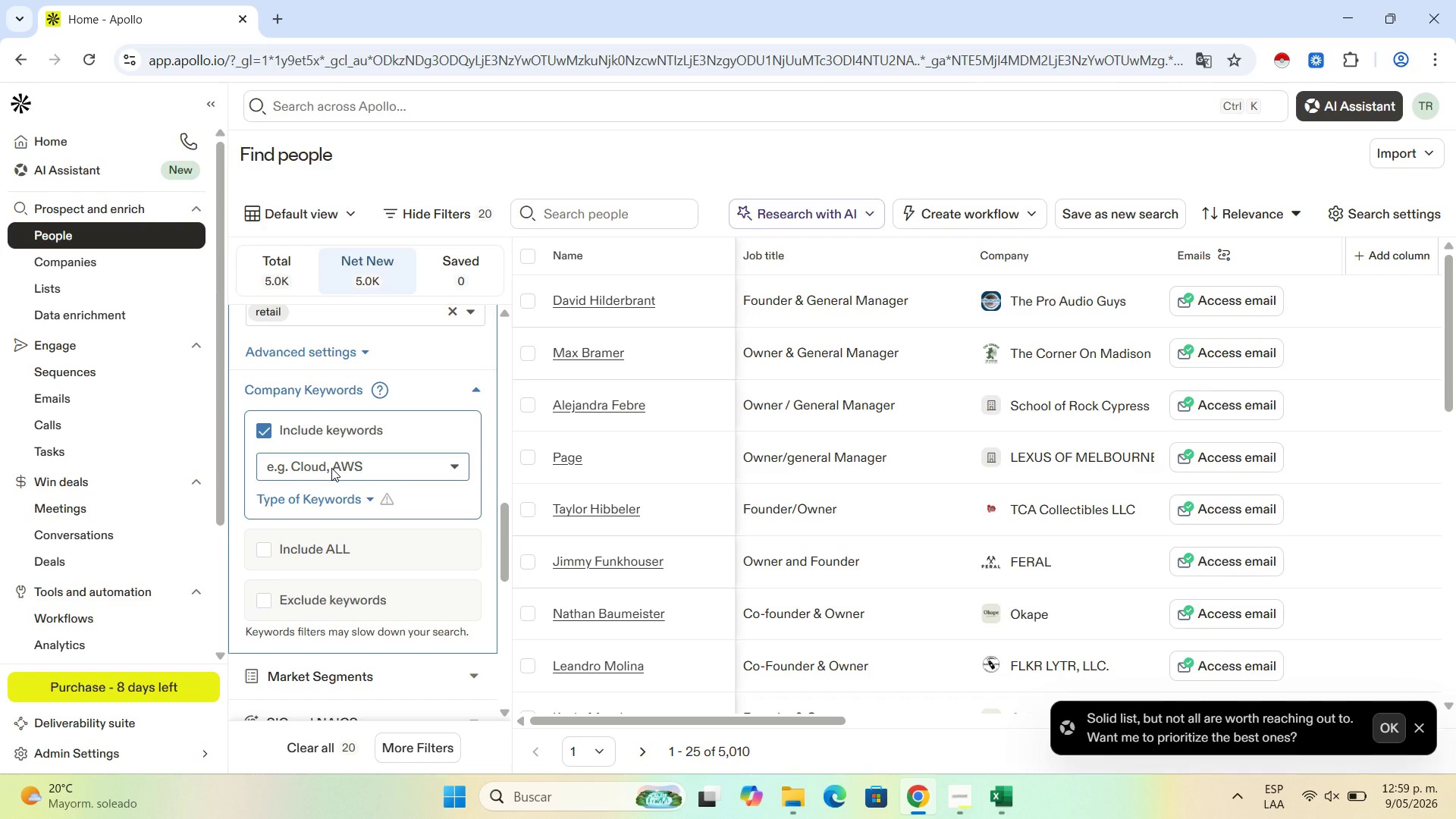 
left_click([331, 468])
 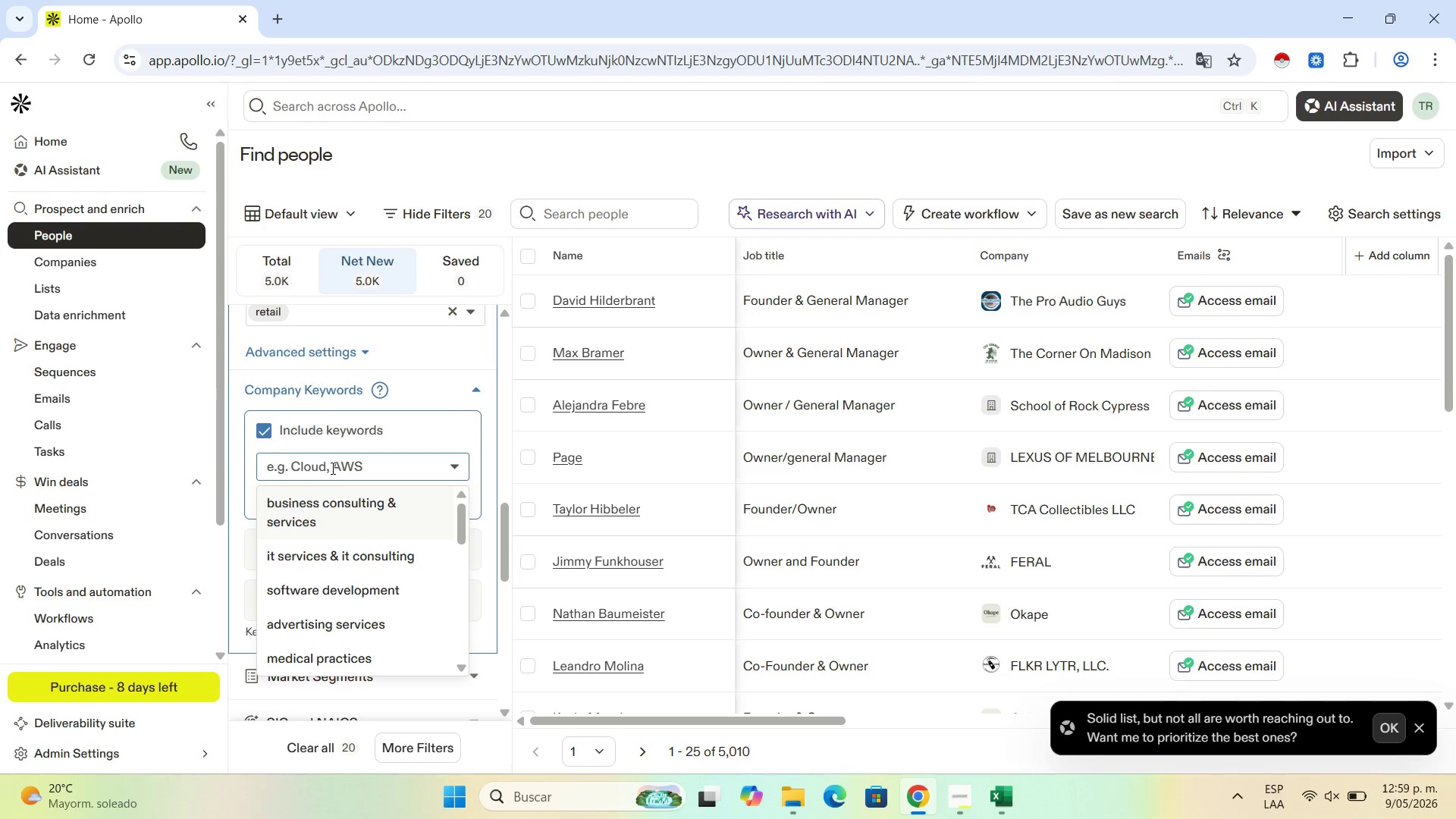 
type(aquarium)
 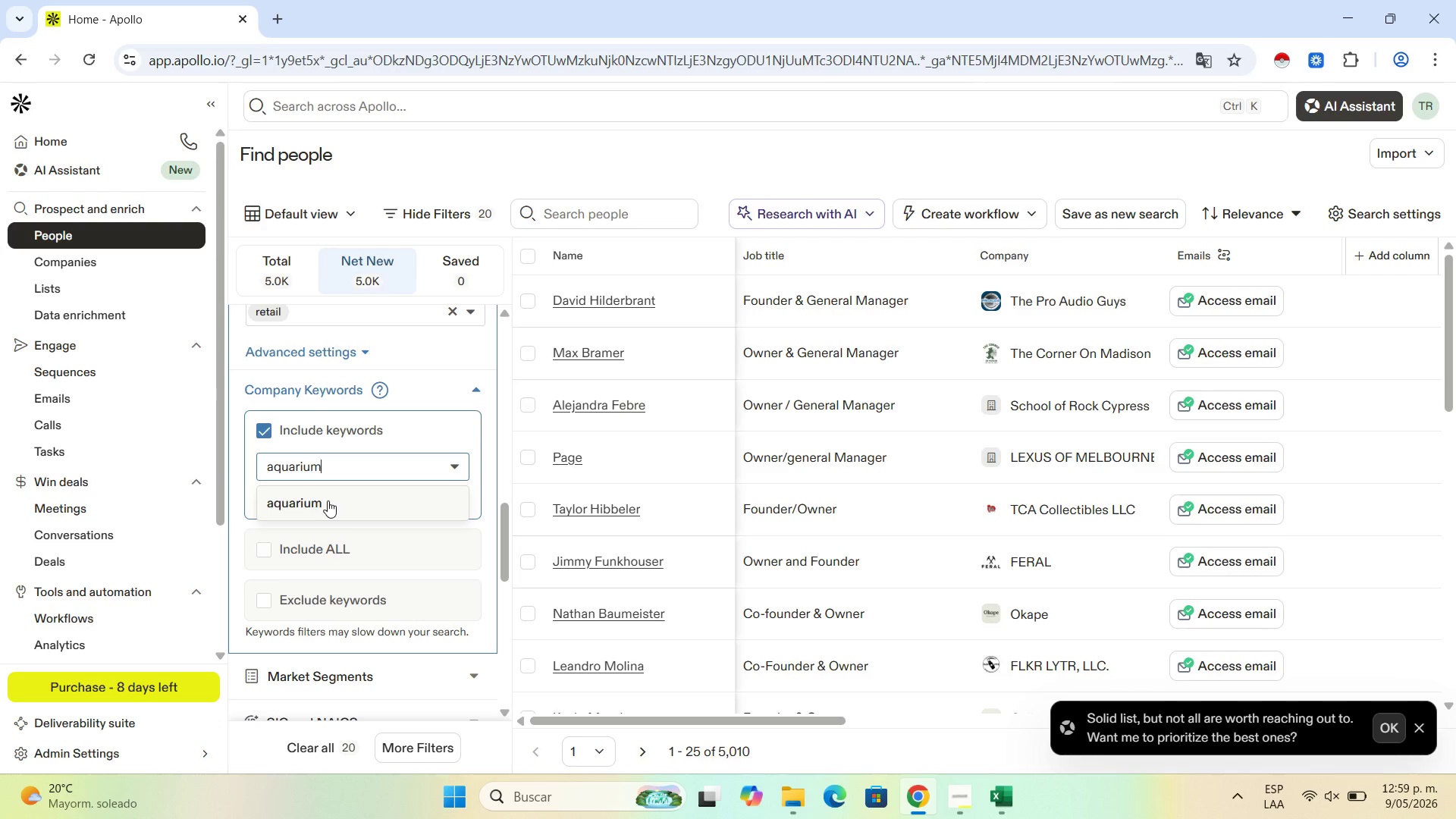 
left_click([328, 500])
 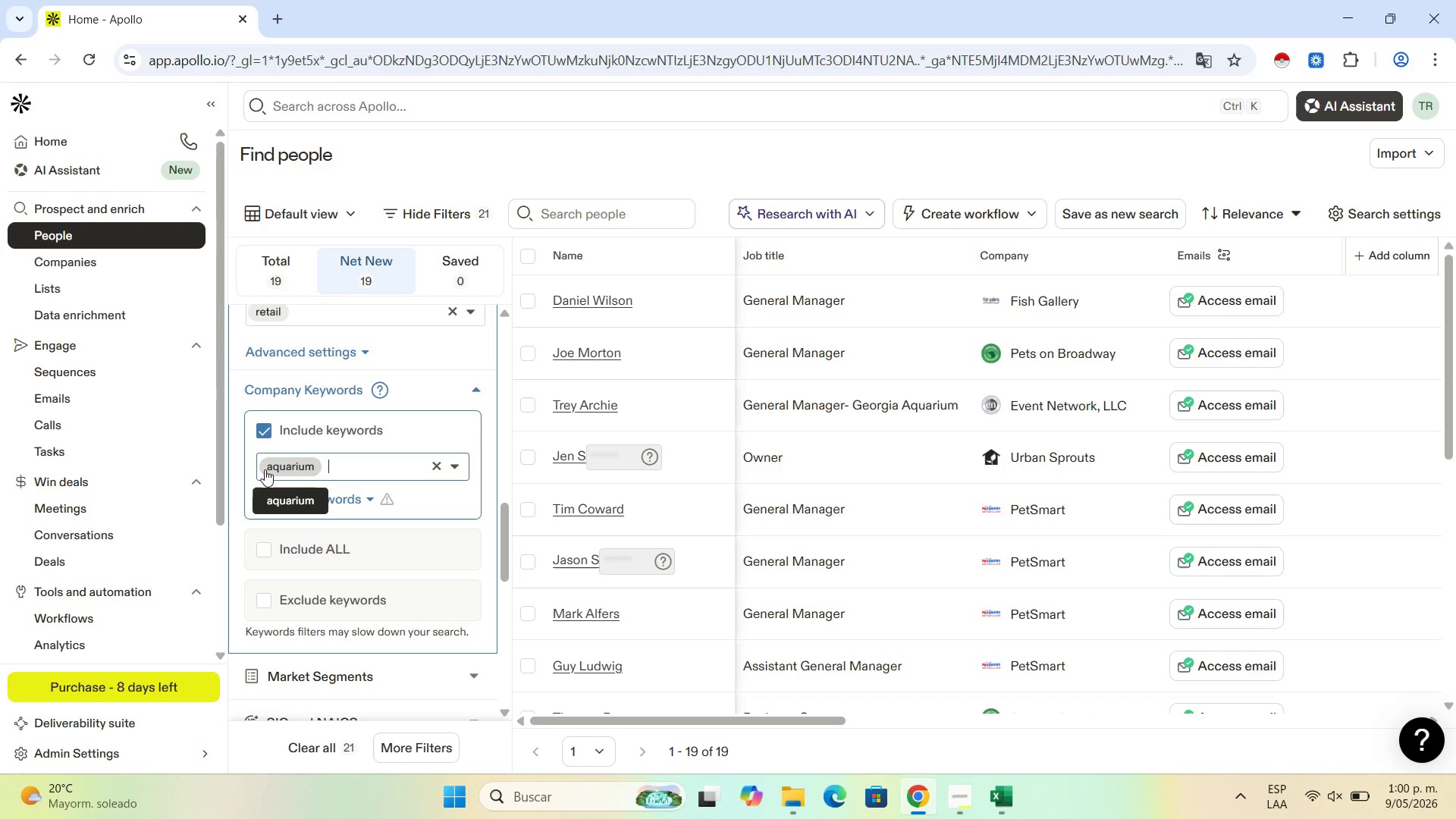 
wait(37.5)
 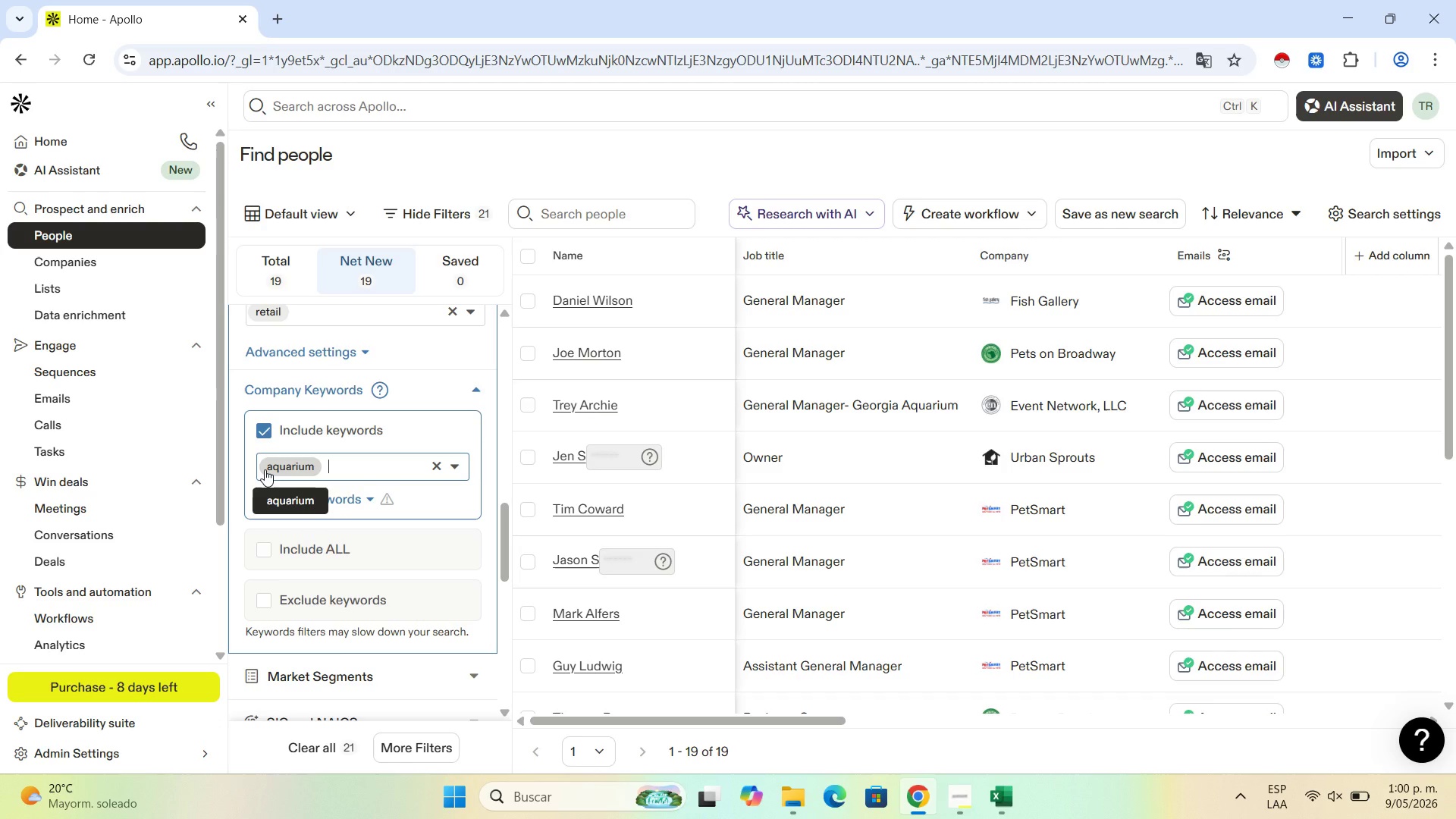 
type(pet store)
 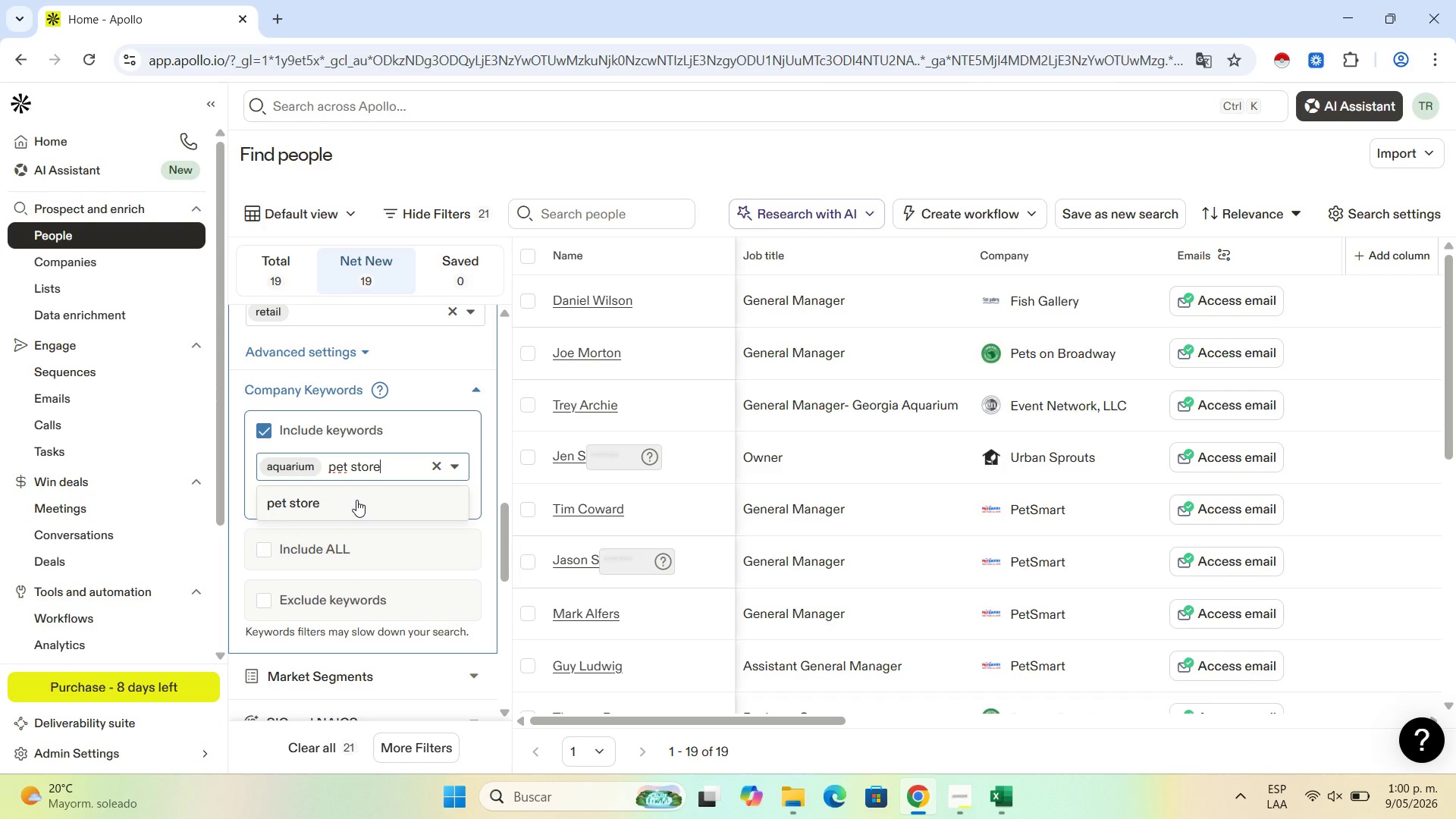 
left_click([356, 500])
 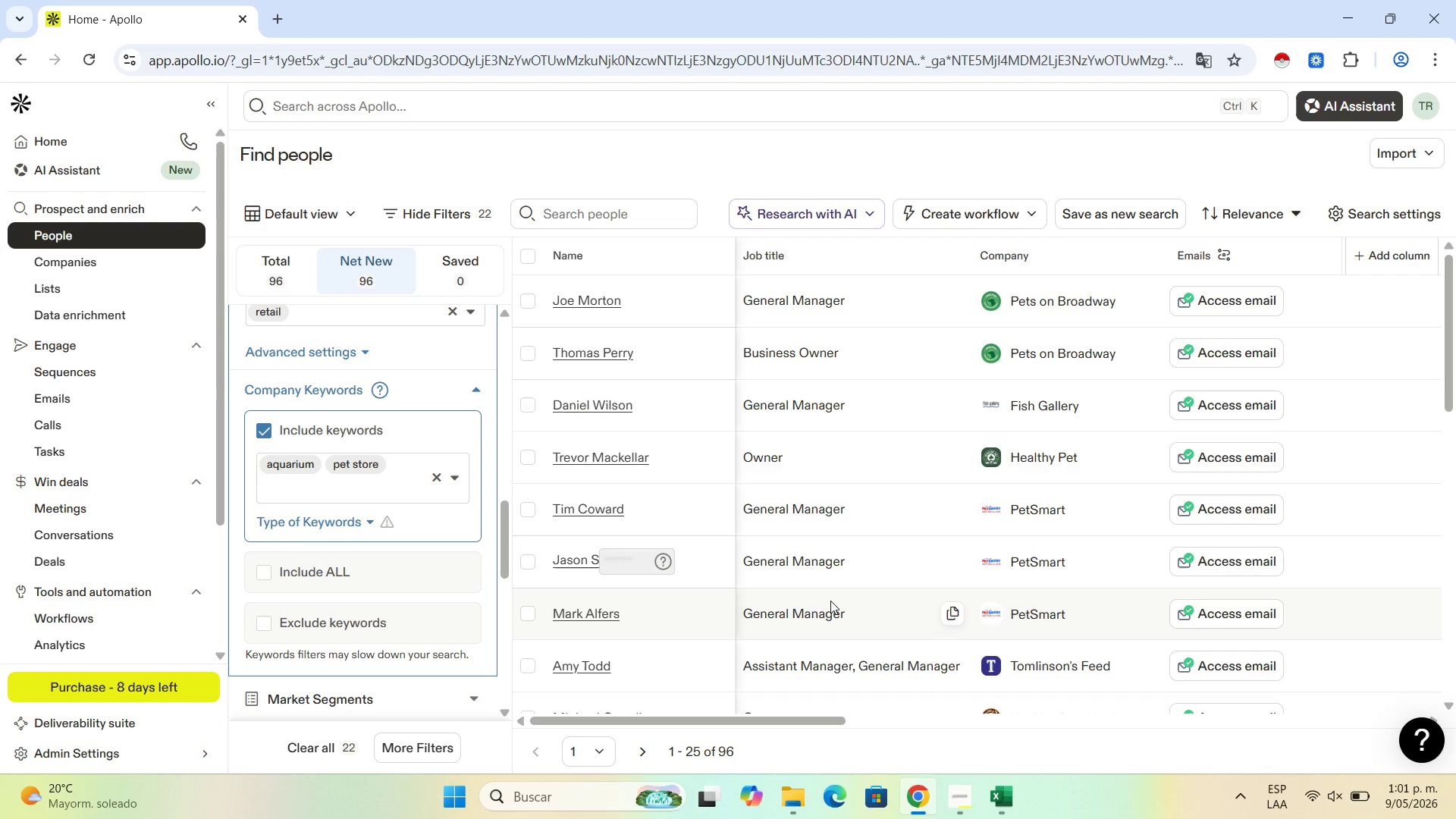 
wait(72.27)
 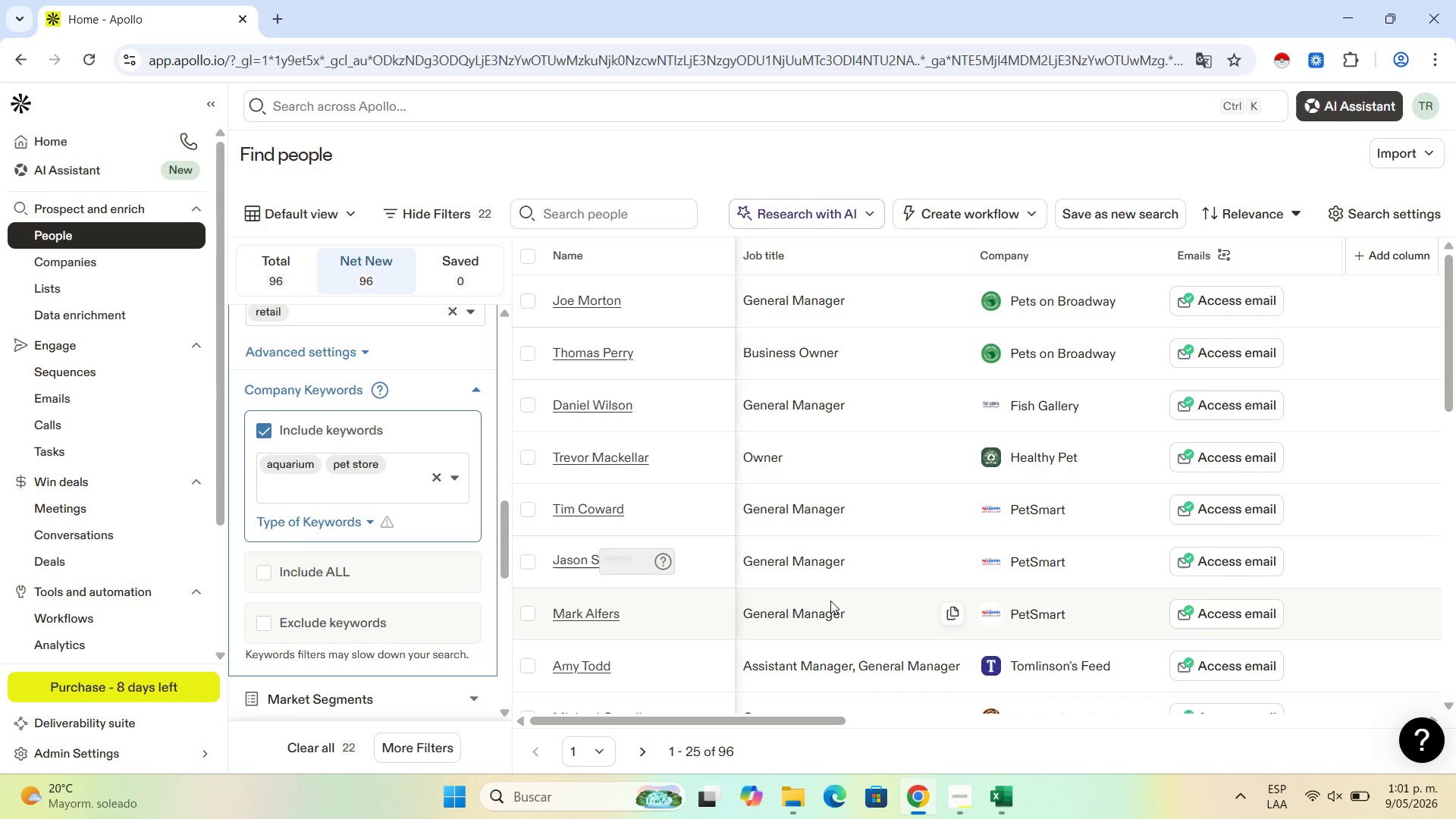 
scroll: coordinate [1105, 467], scroll_direction: down, amount: 5.0
 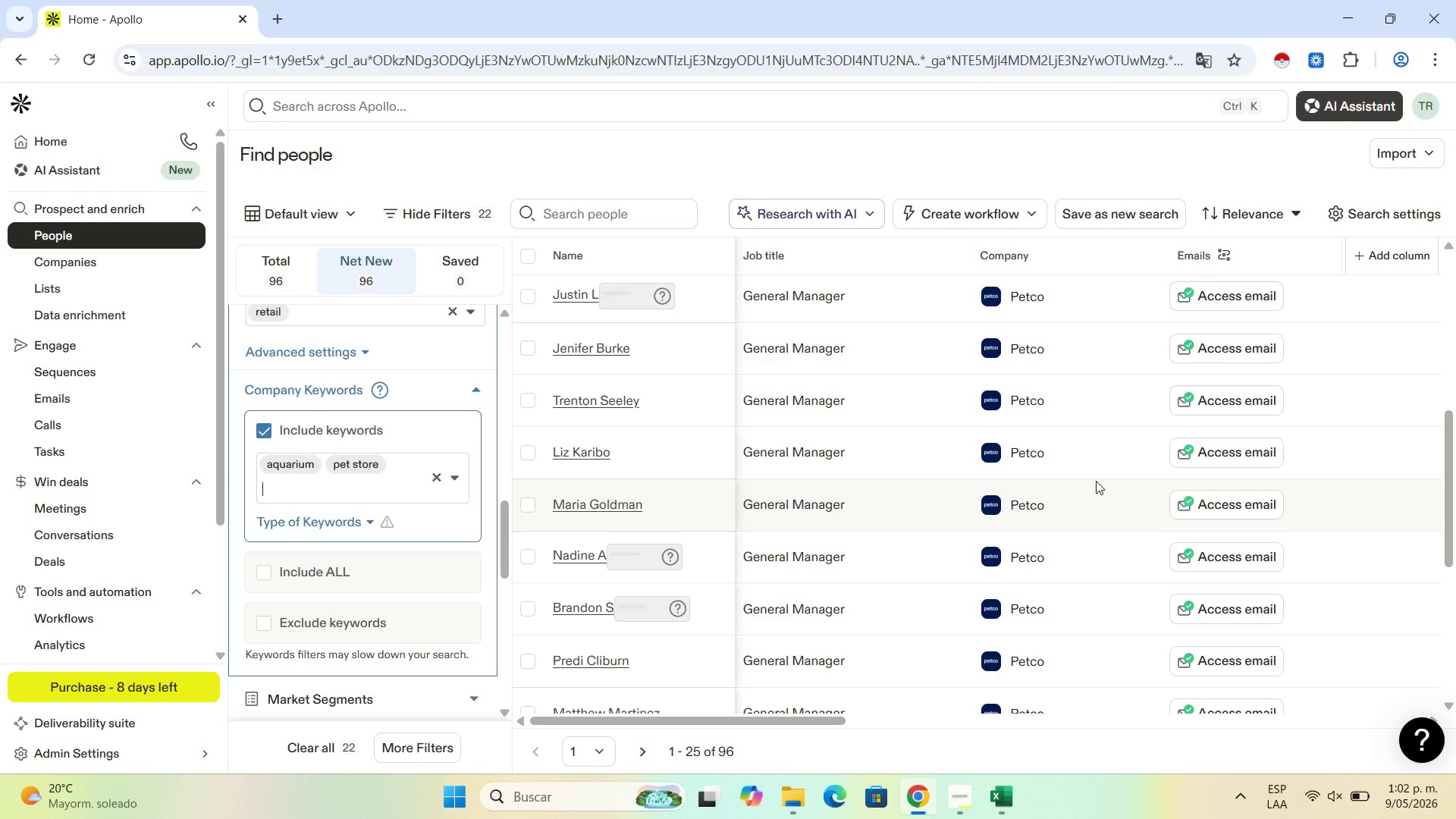 
mouse_move([1222, 410])
 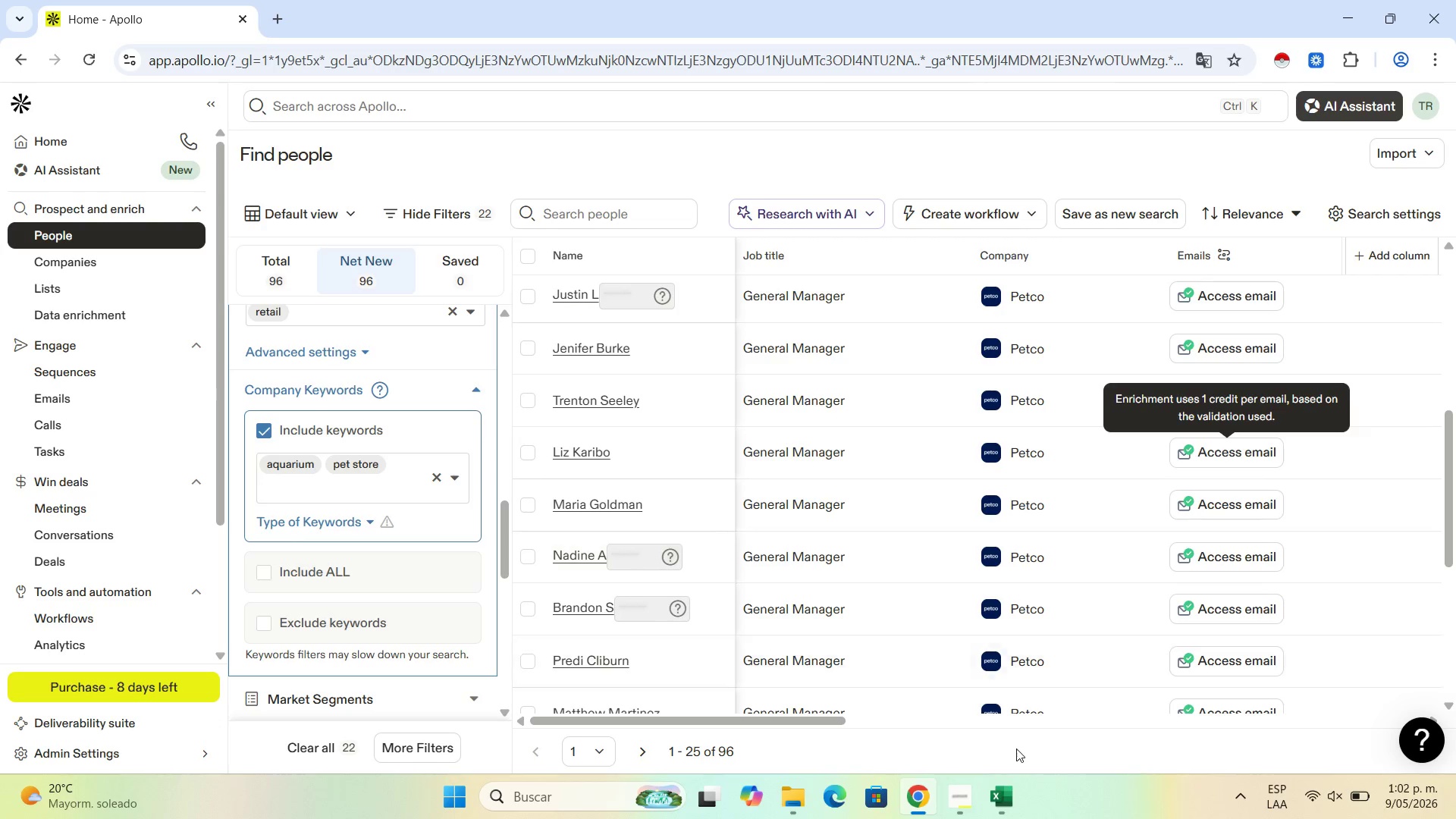 
left_click([998, 797])
 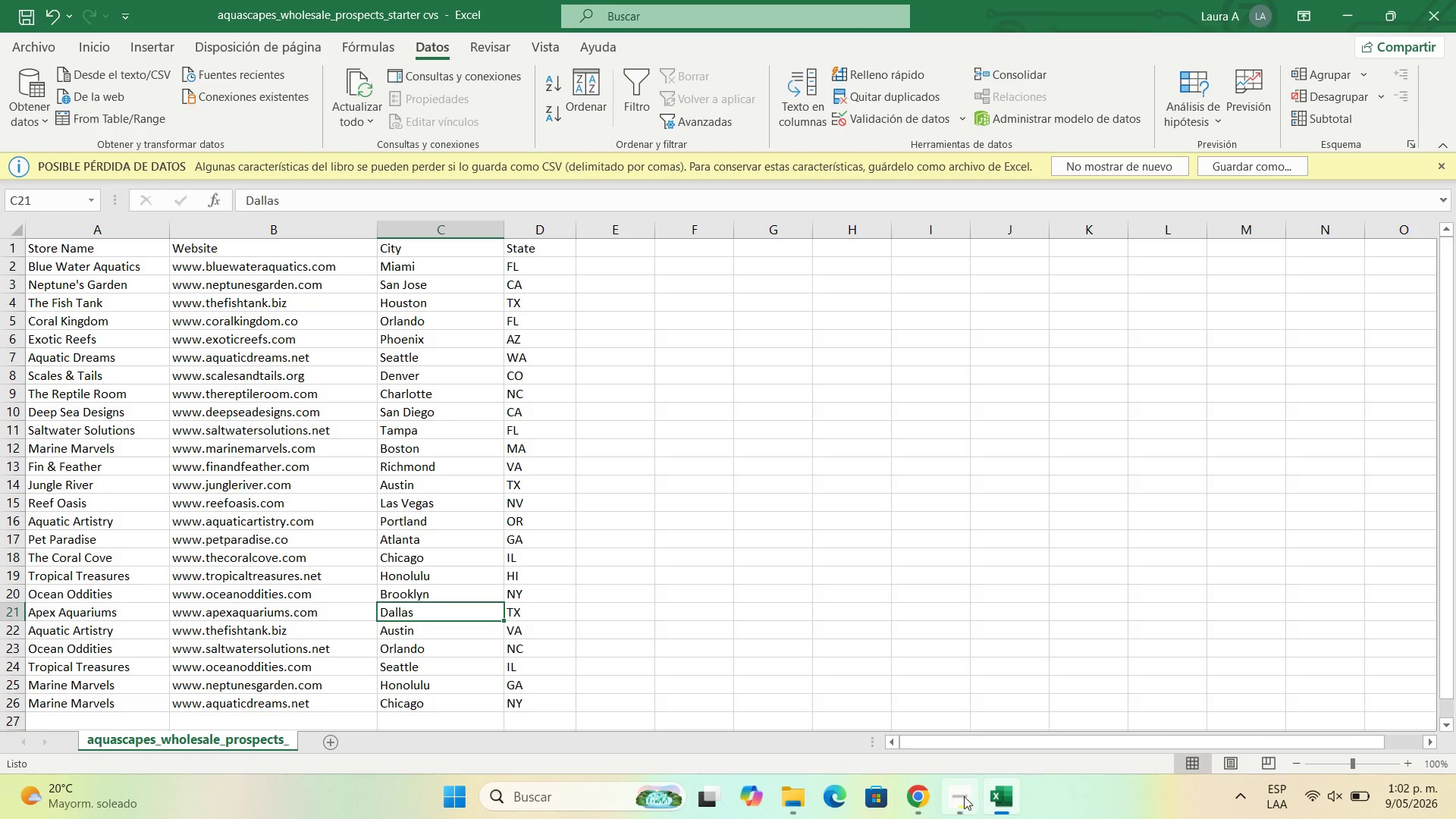 
left_click([1335, 2])
 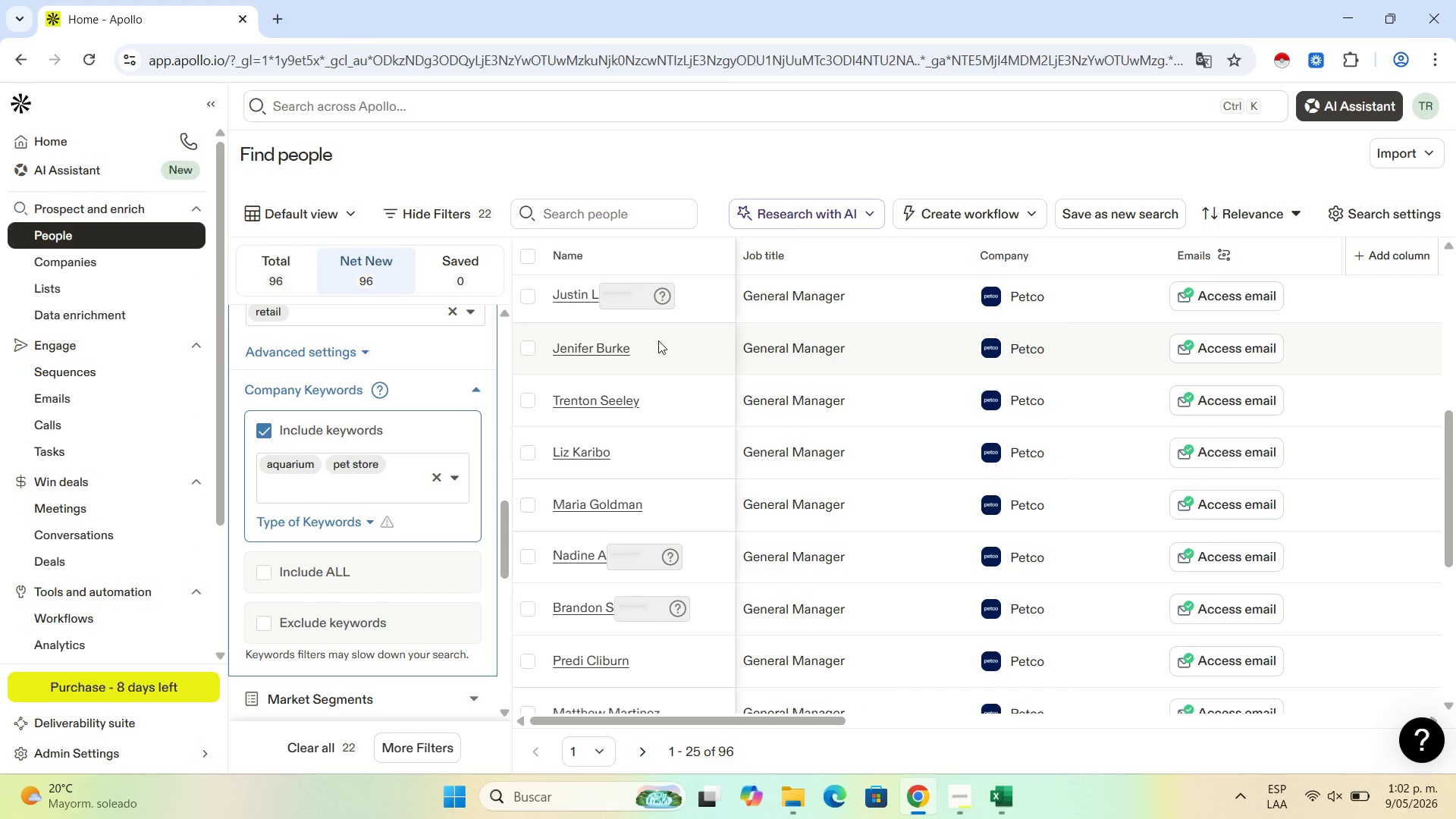 
scroll: coordinate [616, 401], scroll_direction: down, amount: 11.0
 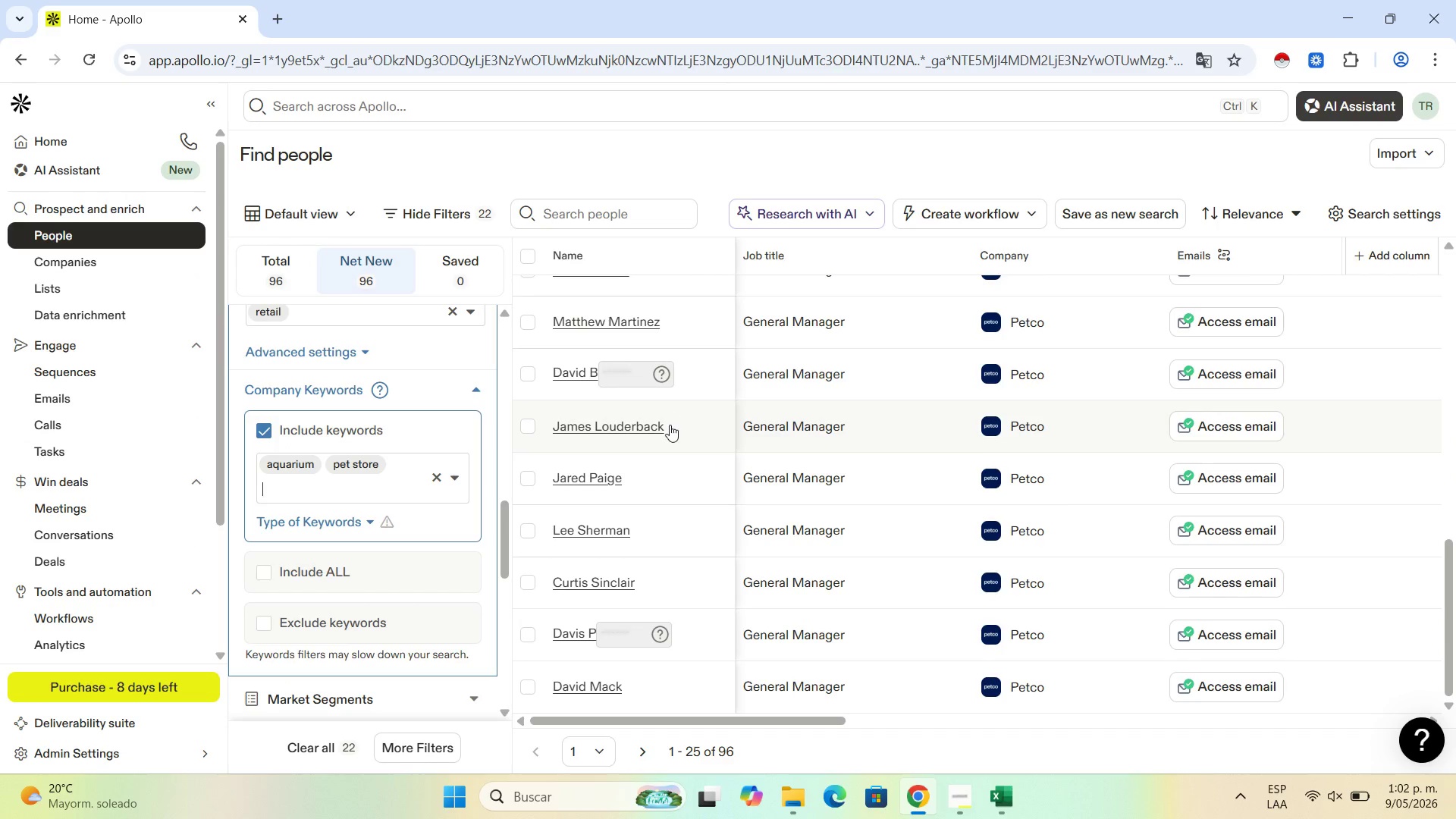 
scroll: coordinate [671, 425], scroll_direction: up, amount: 11.0
 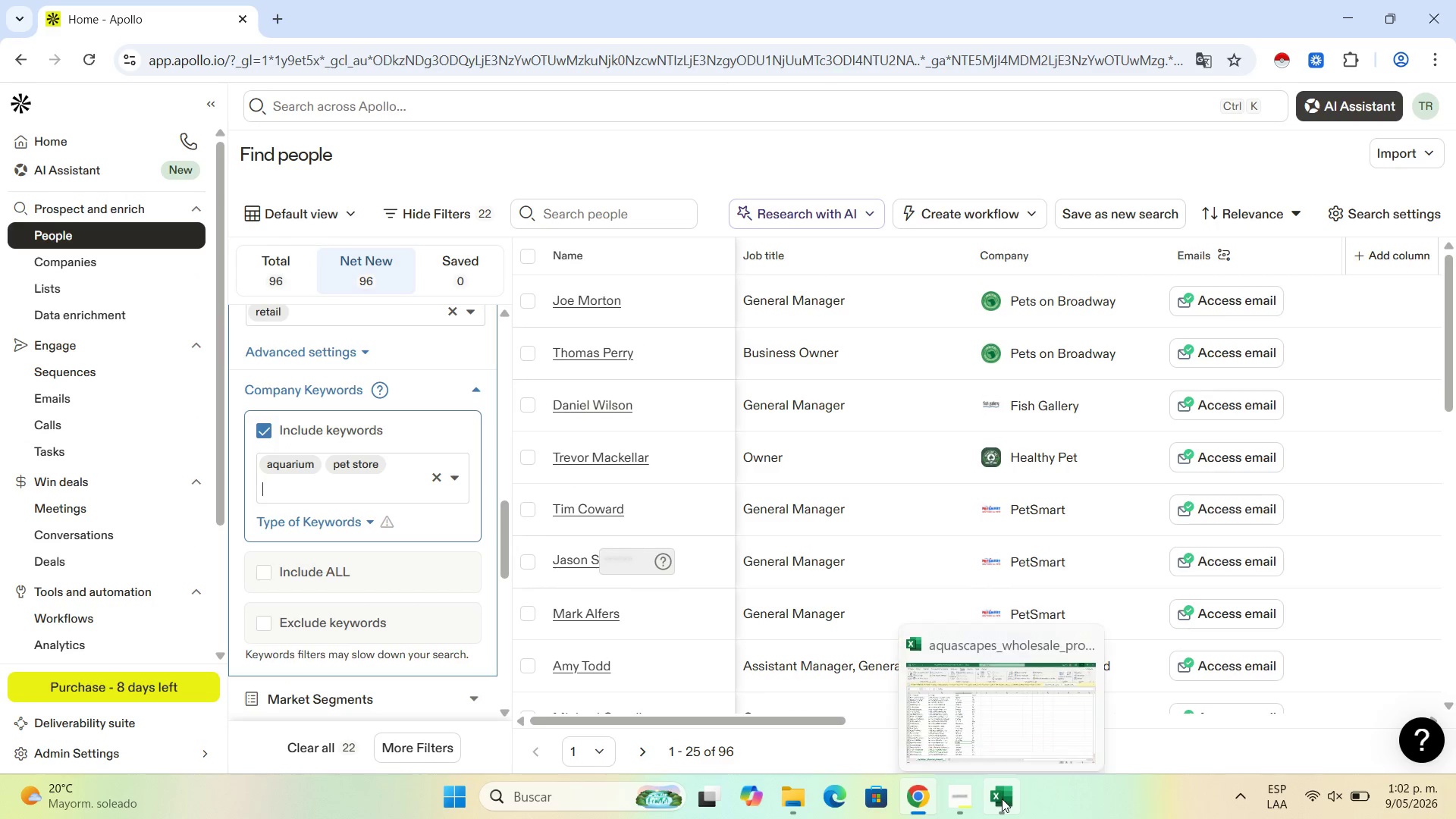 
left_click([1002, 799])
 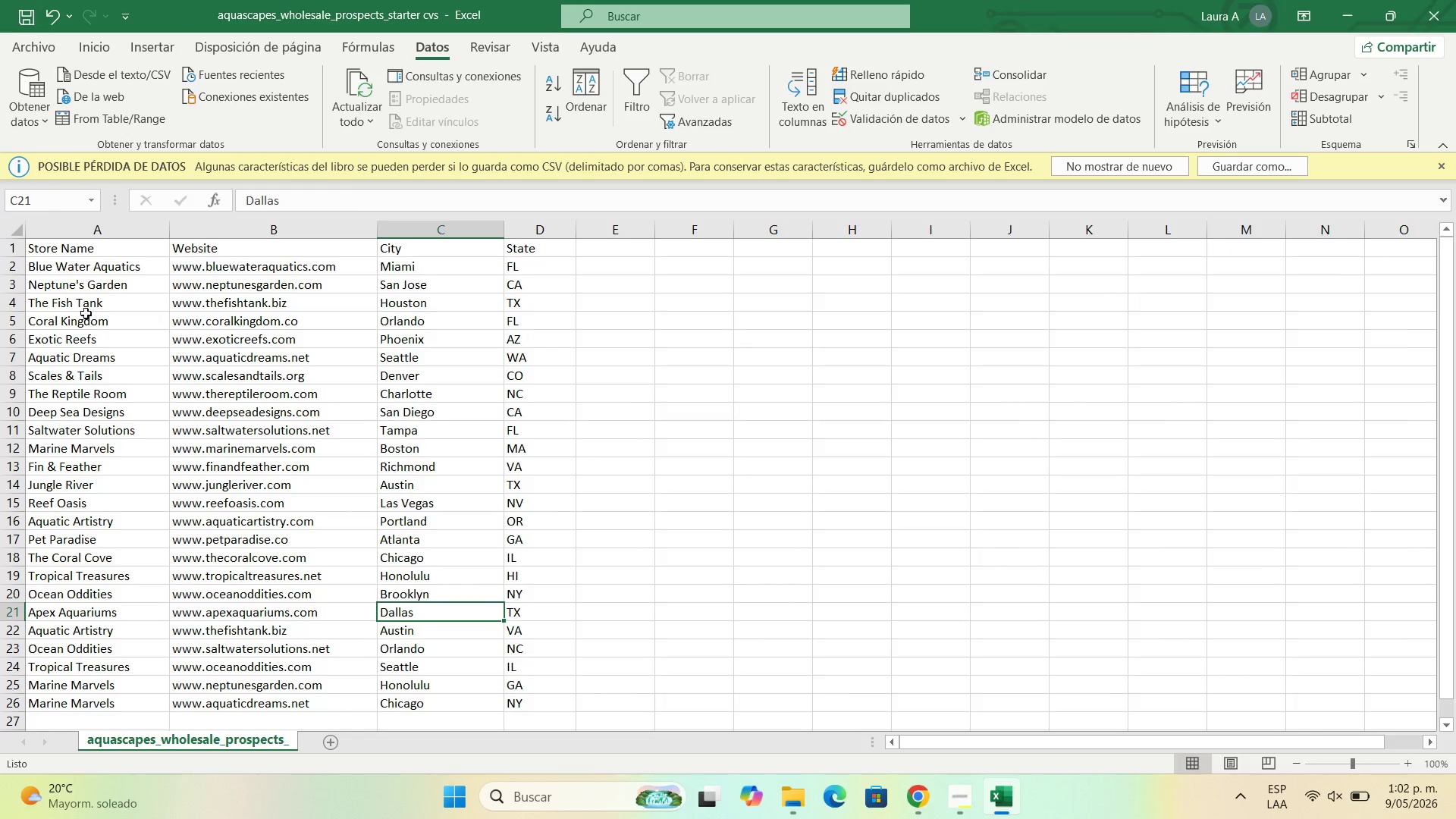 
scroll: coordinate [67, 481], scroll_direction: down, amount: 1.0
 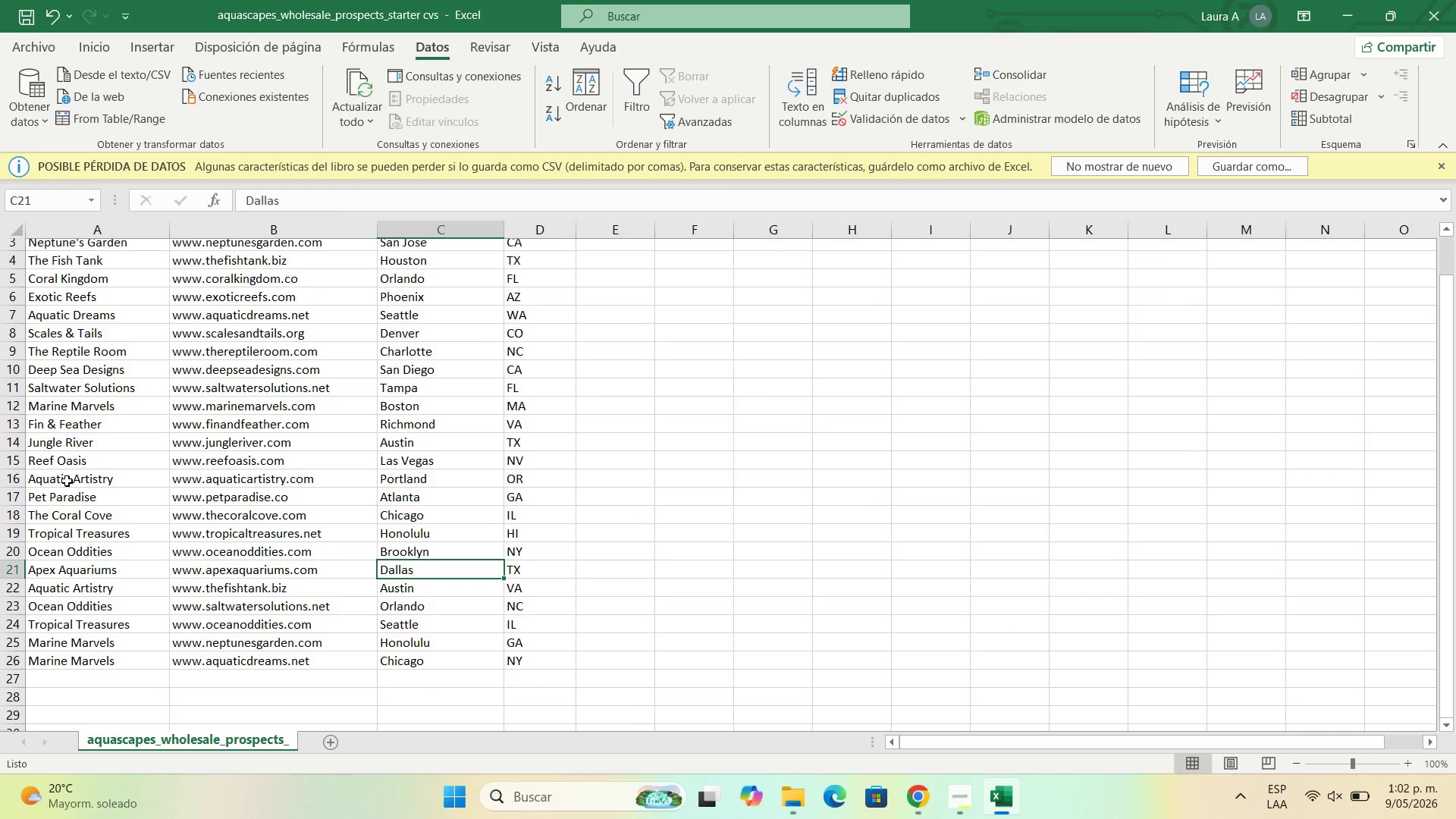 
scroll: coordinate [67, 481], scroll_direction: up, amount: 2.0
 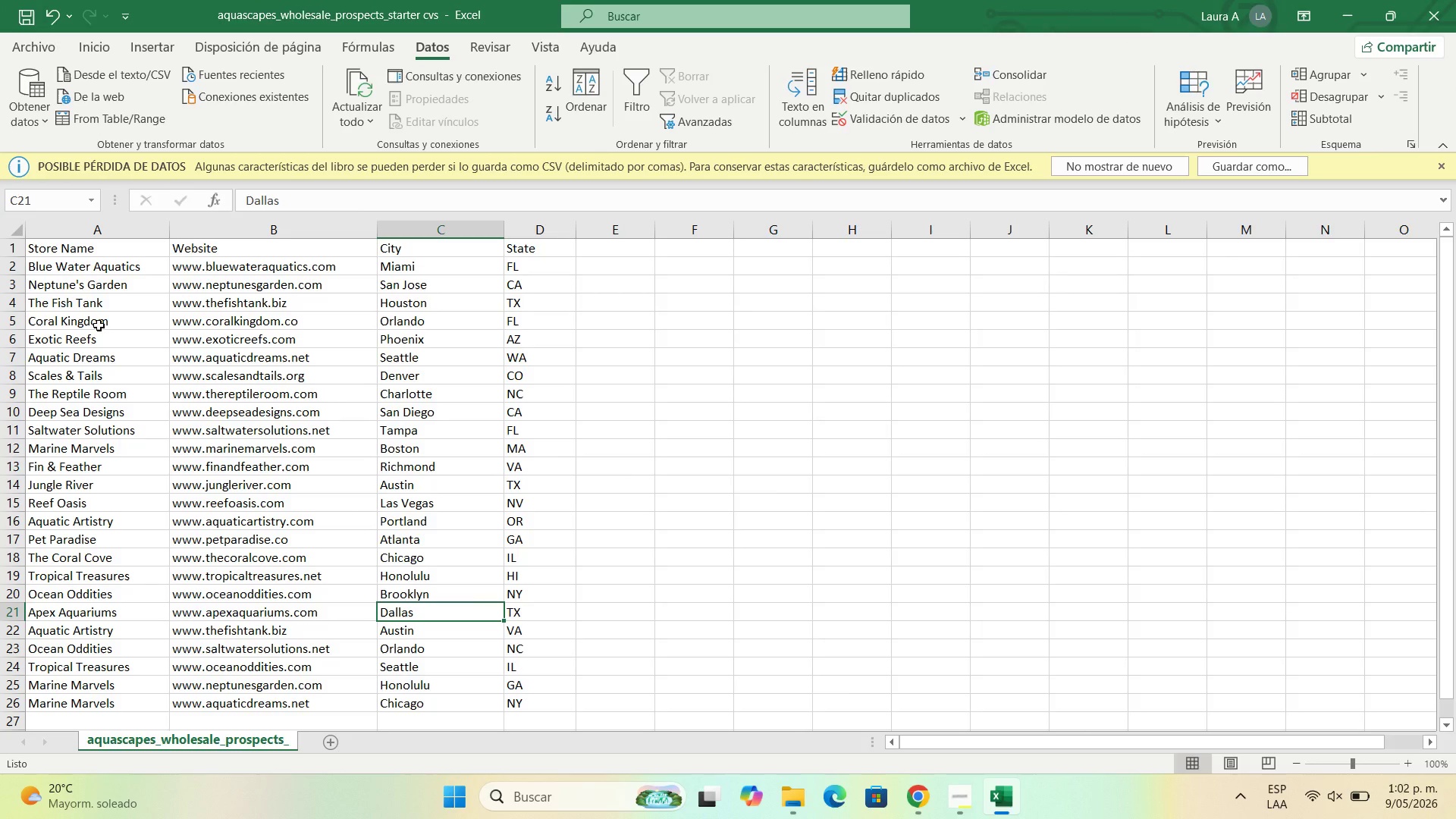 
wait(6.38)
 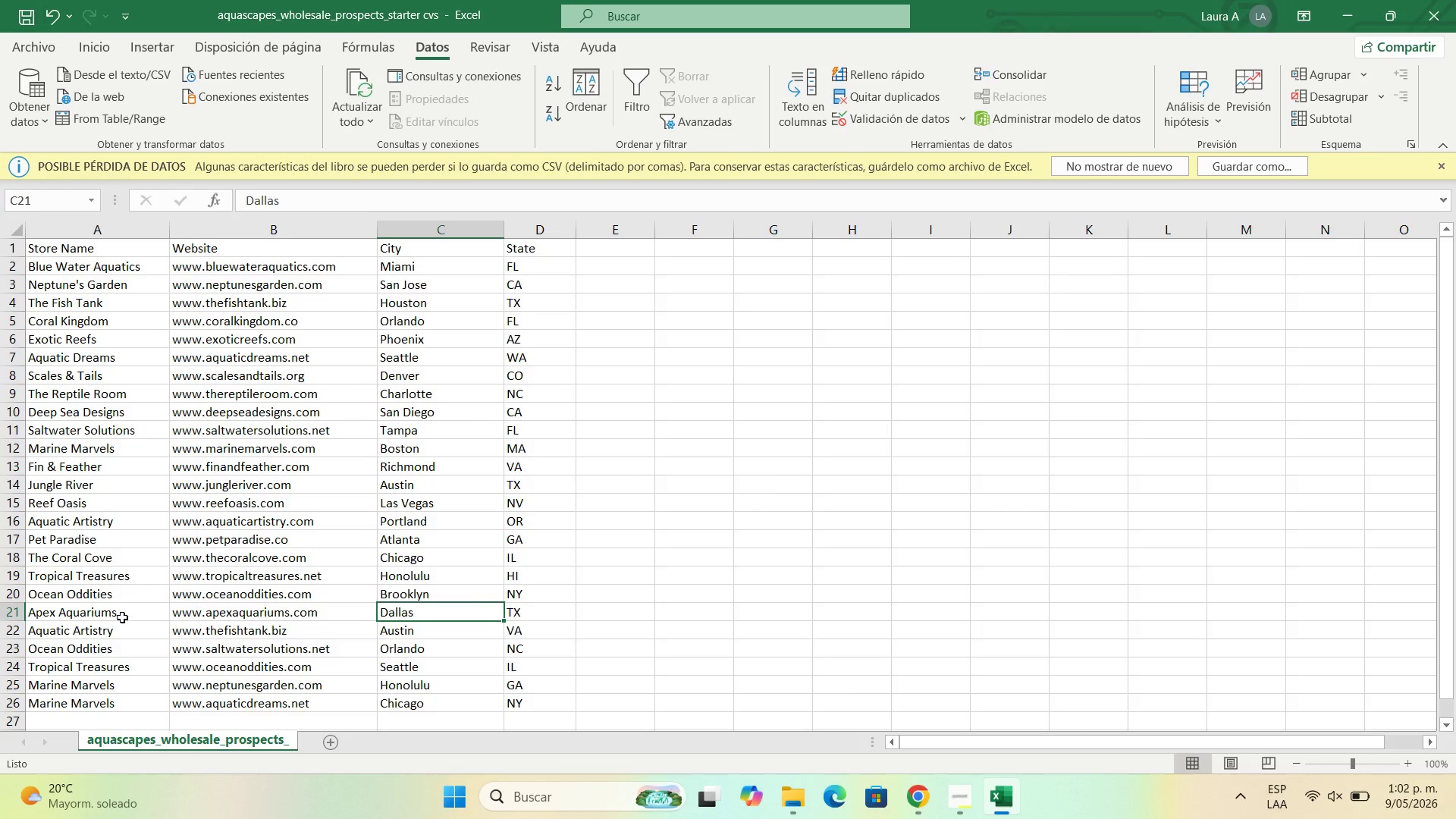 
left_click([1344, 0])
 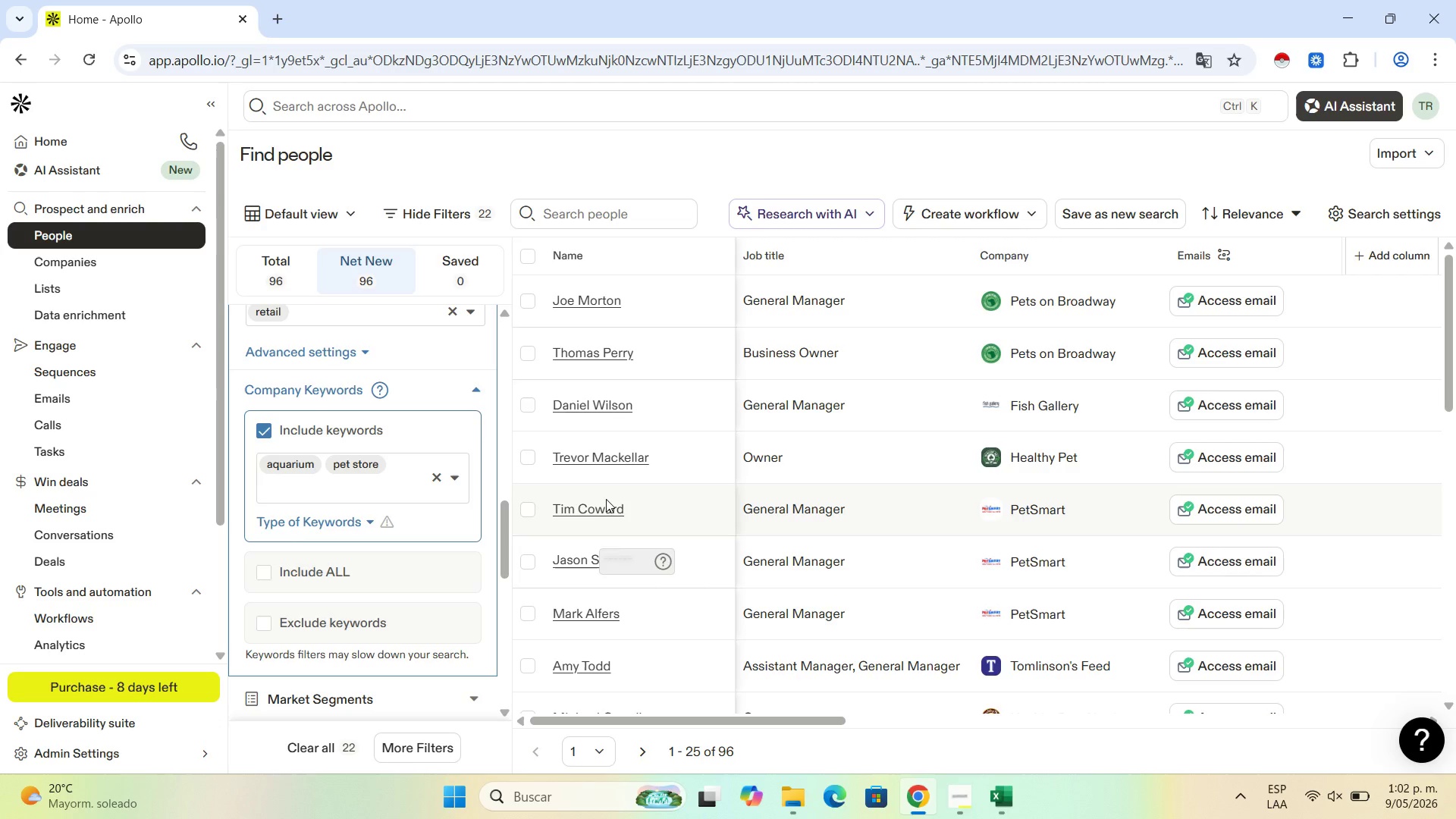 
scroll: coordinate [711, 723], scroll_direction: down, amount: 18.0
 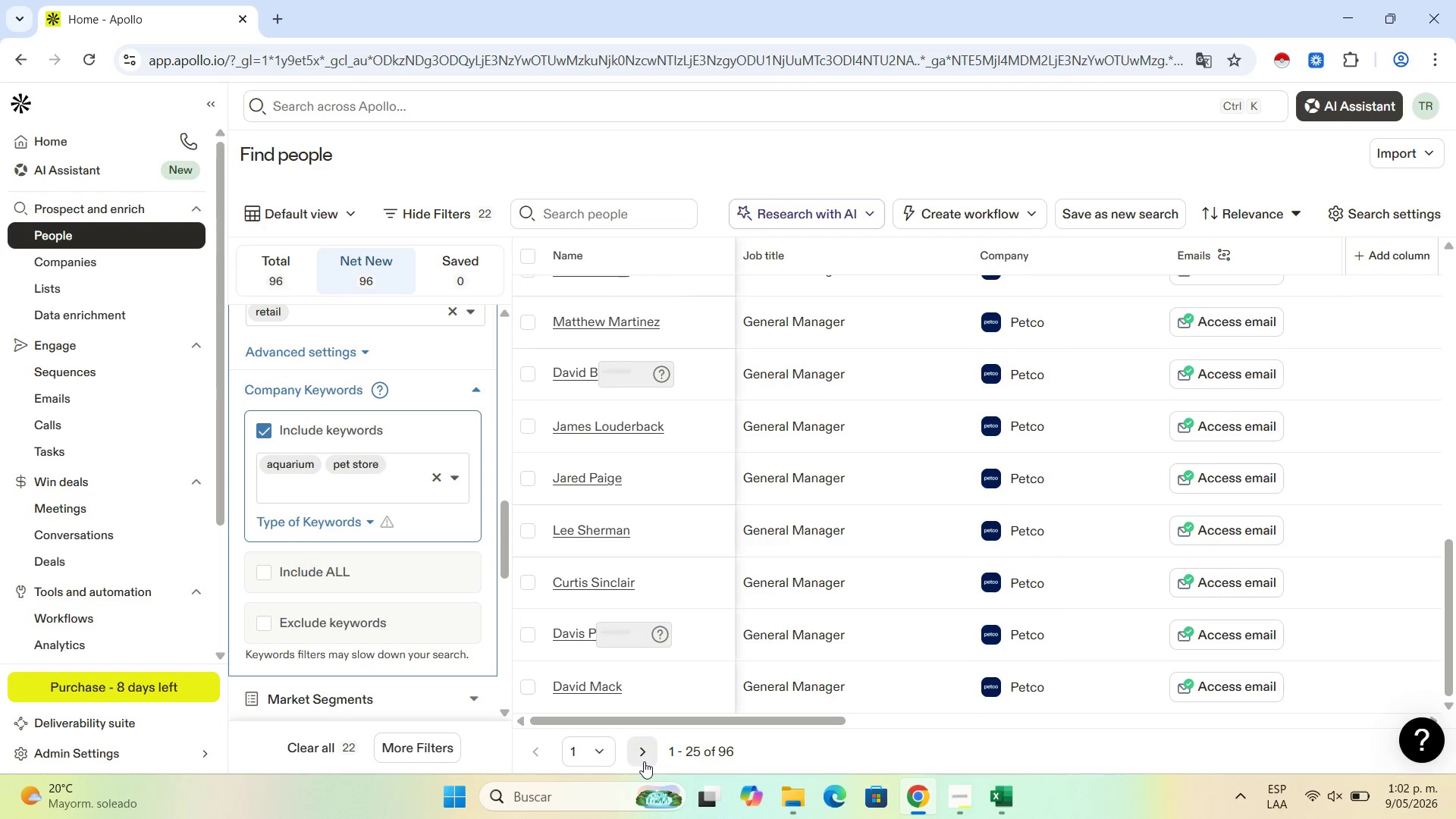 
left_click([642, 758])
 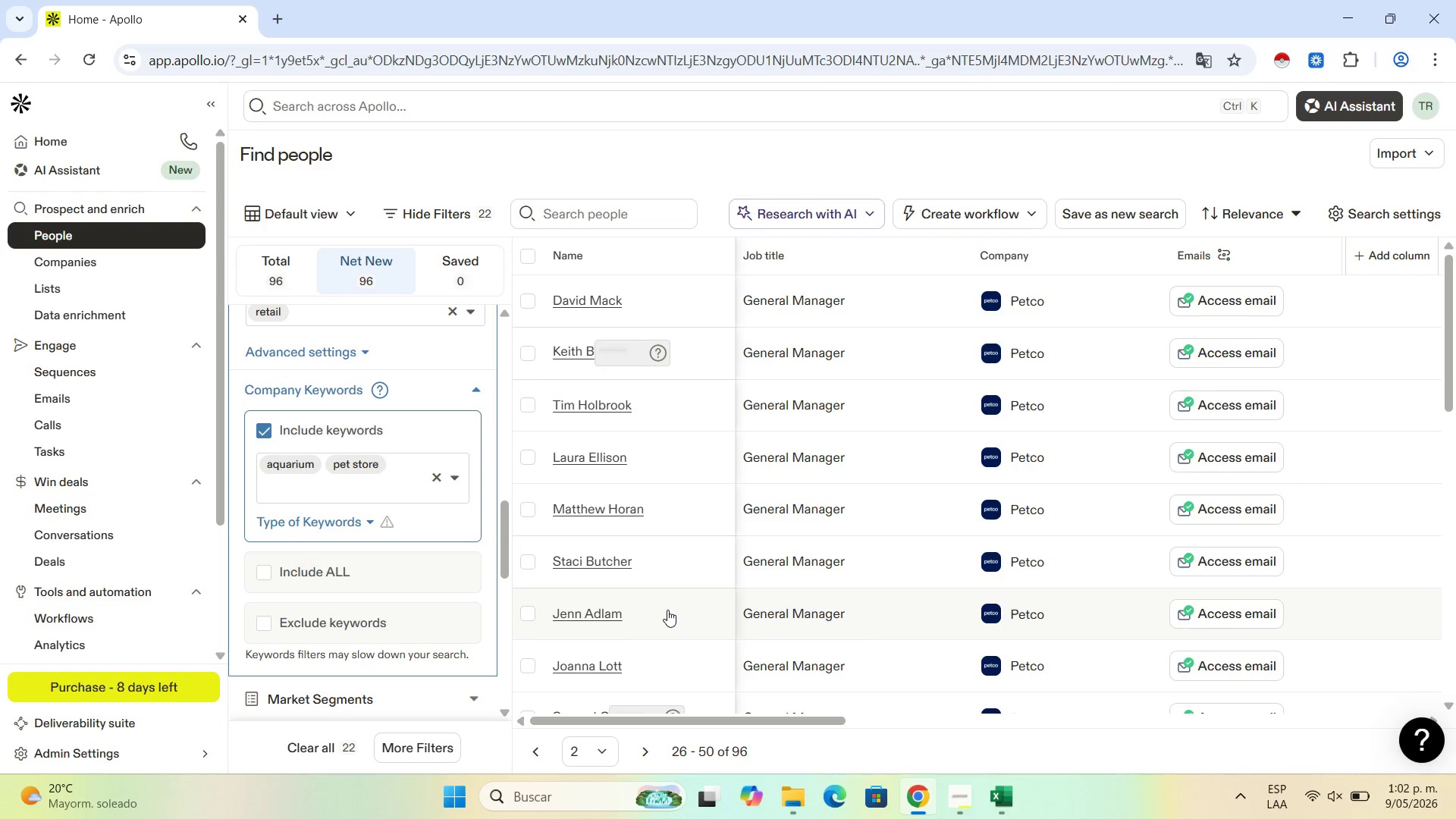 
wait(9.36)
 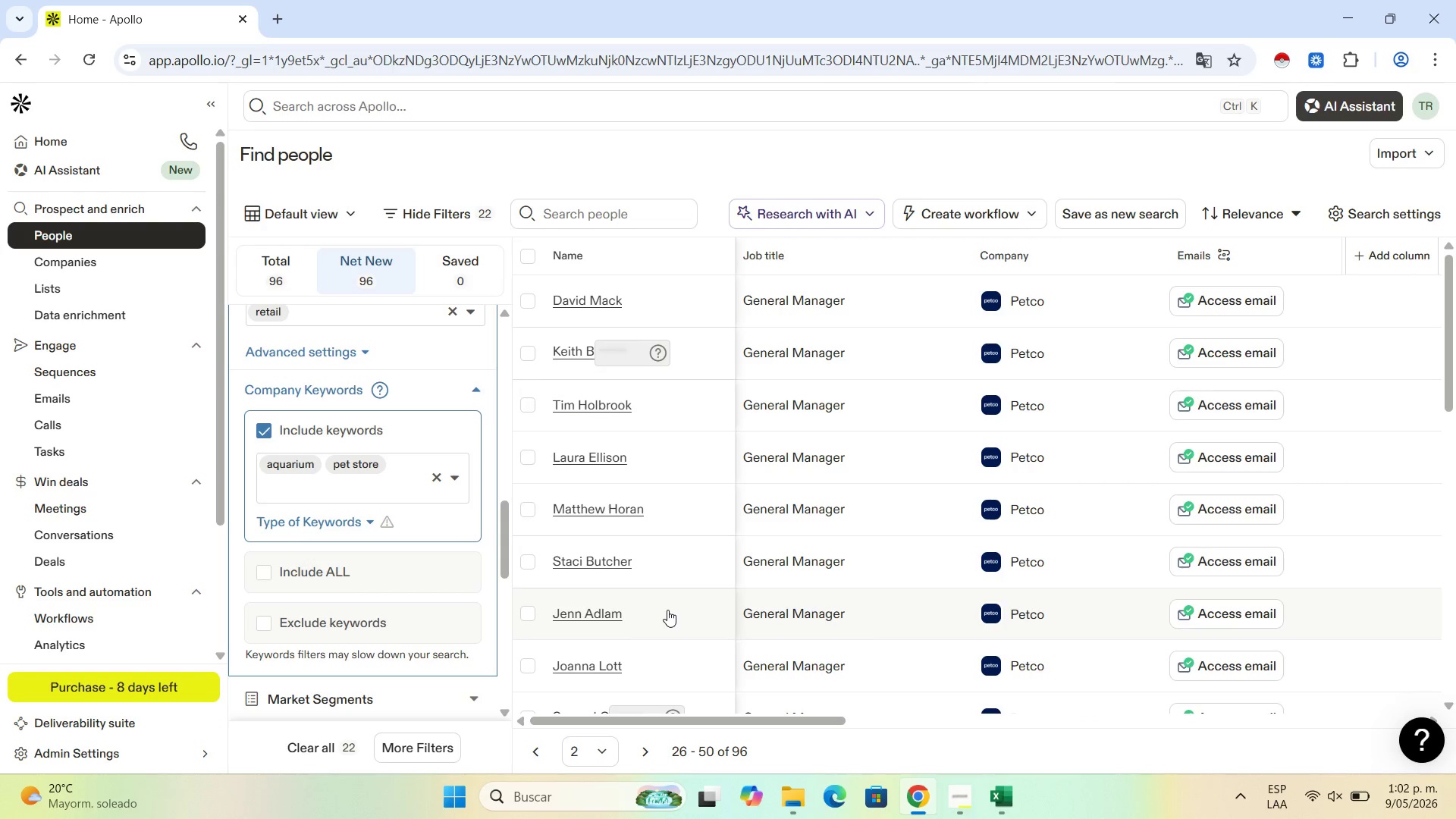 
scroll: coordinate [1050, 538], scroll_direction: down, amount: 14.0
 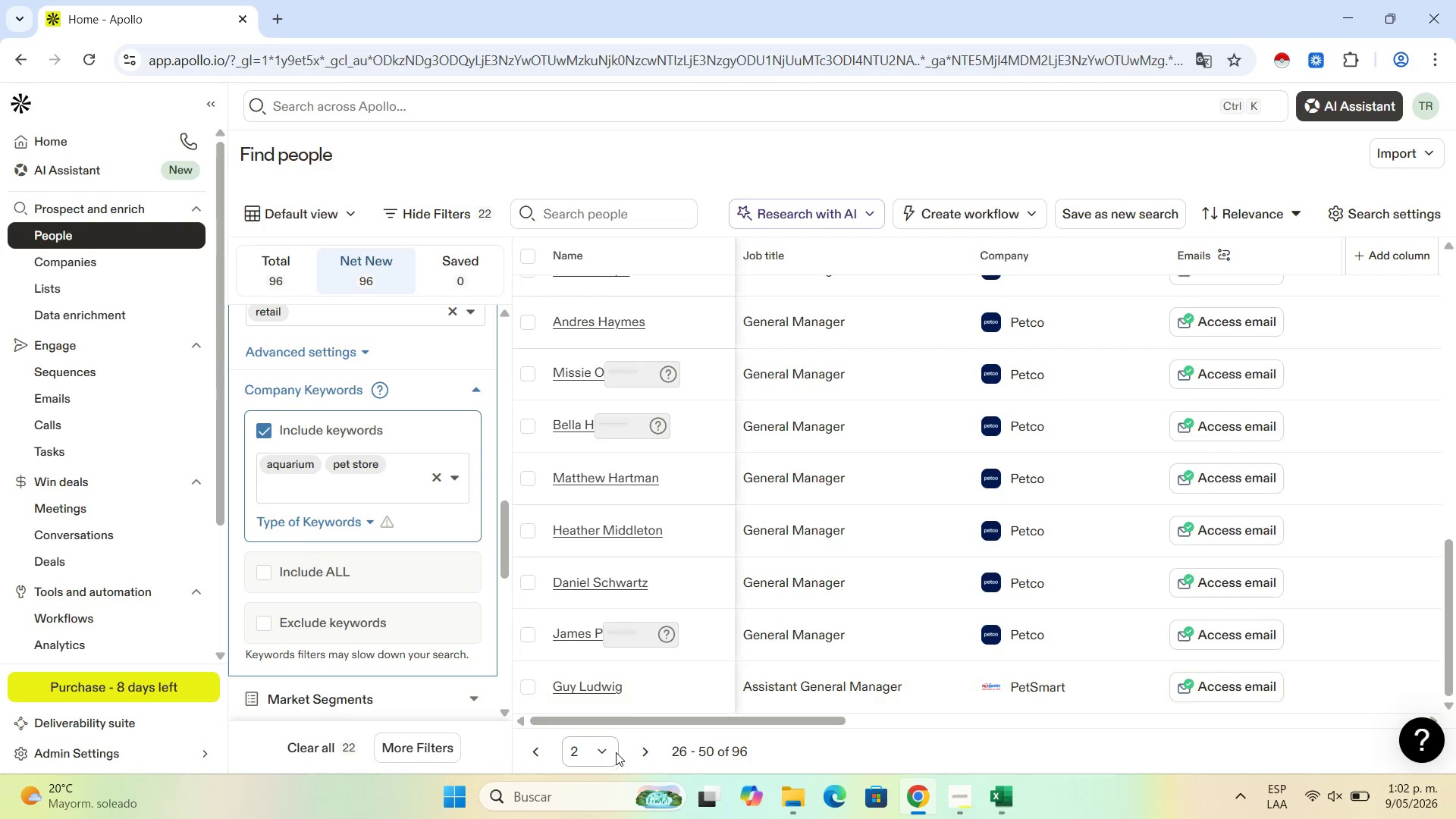 
left_click([607, 754])
 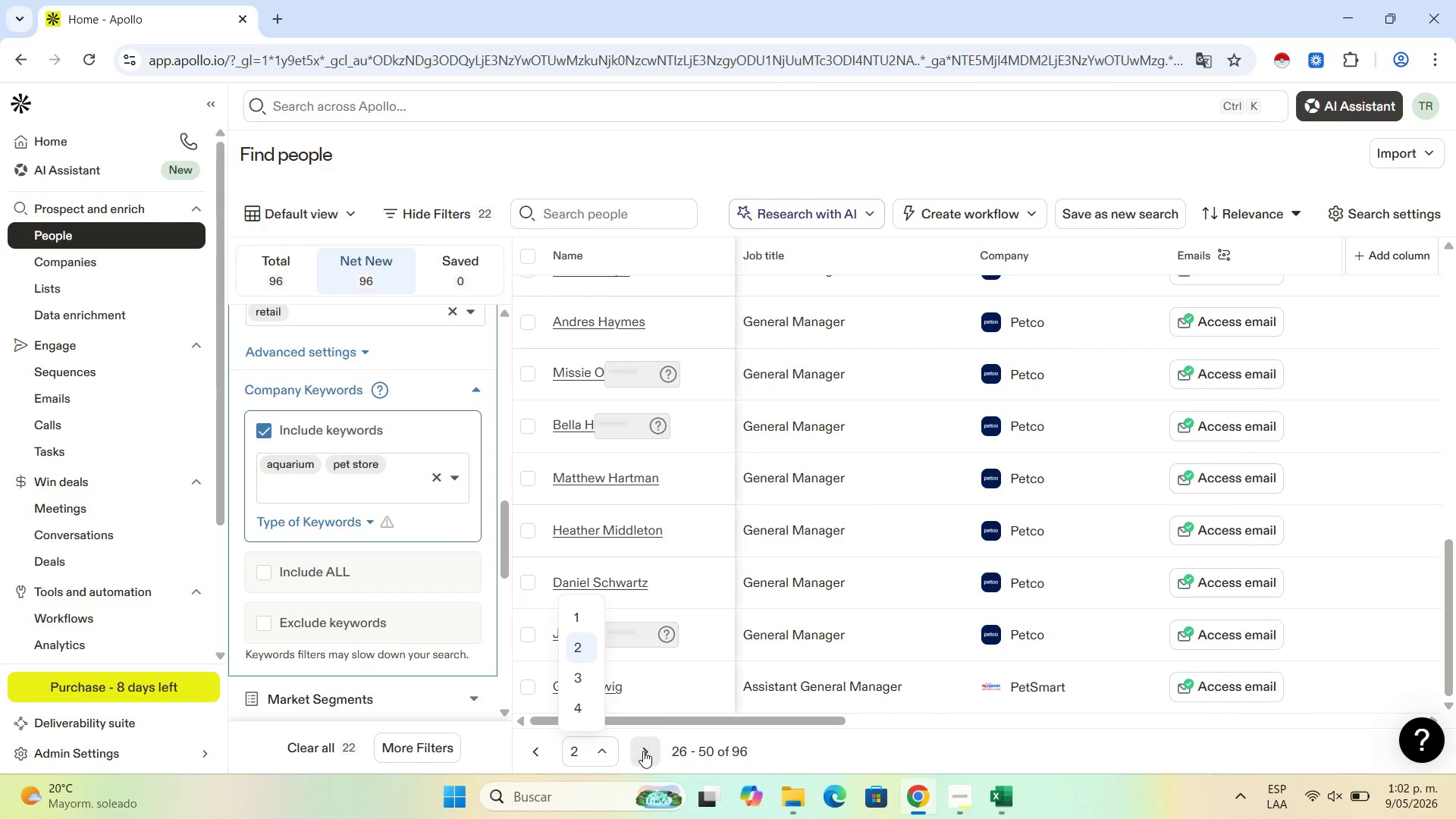 
left_click([646, 753])
 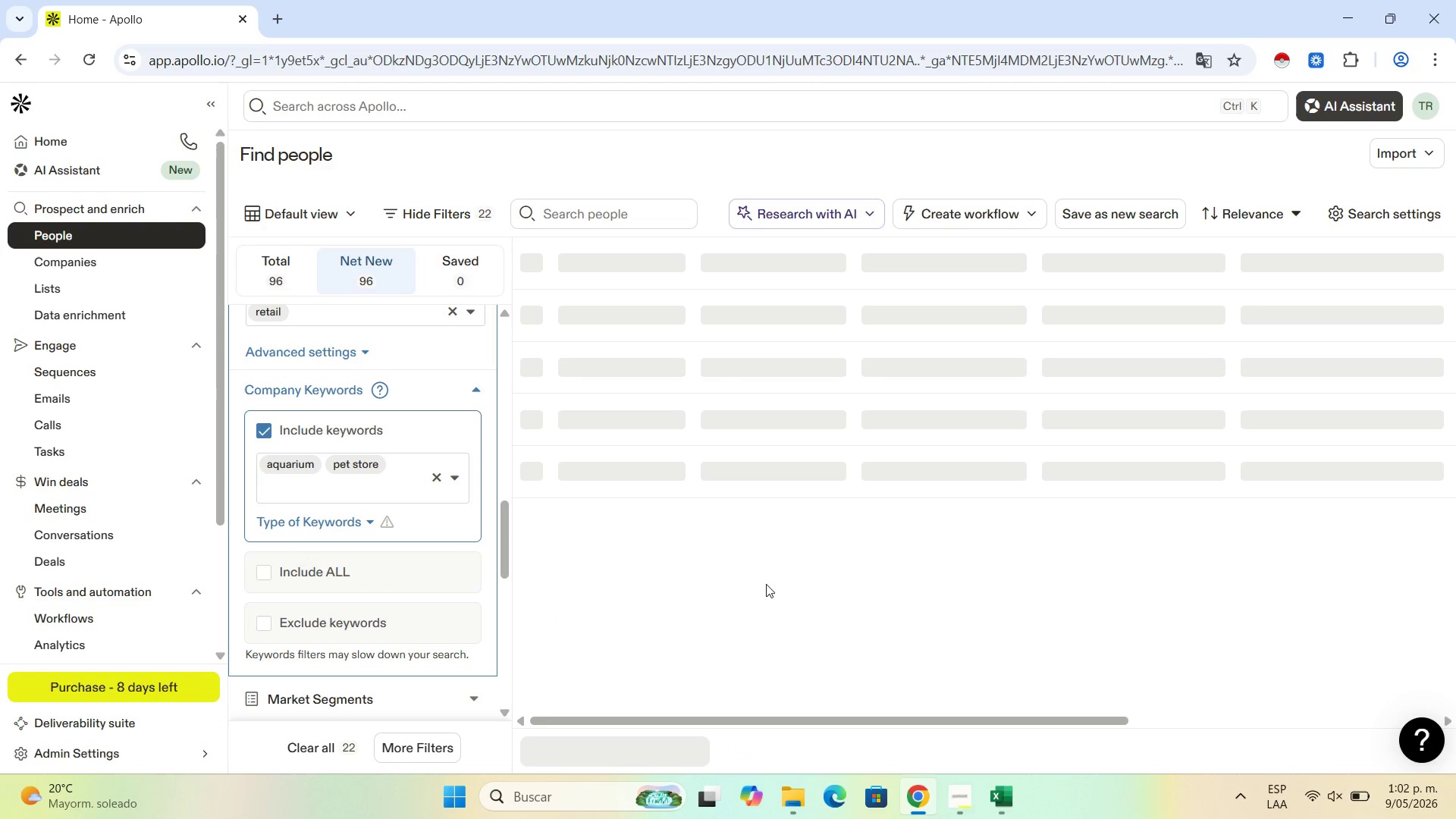 
mouse_move([1045, 428])
 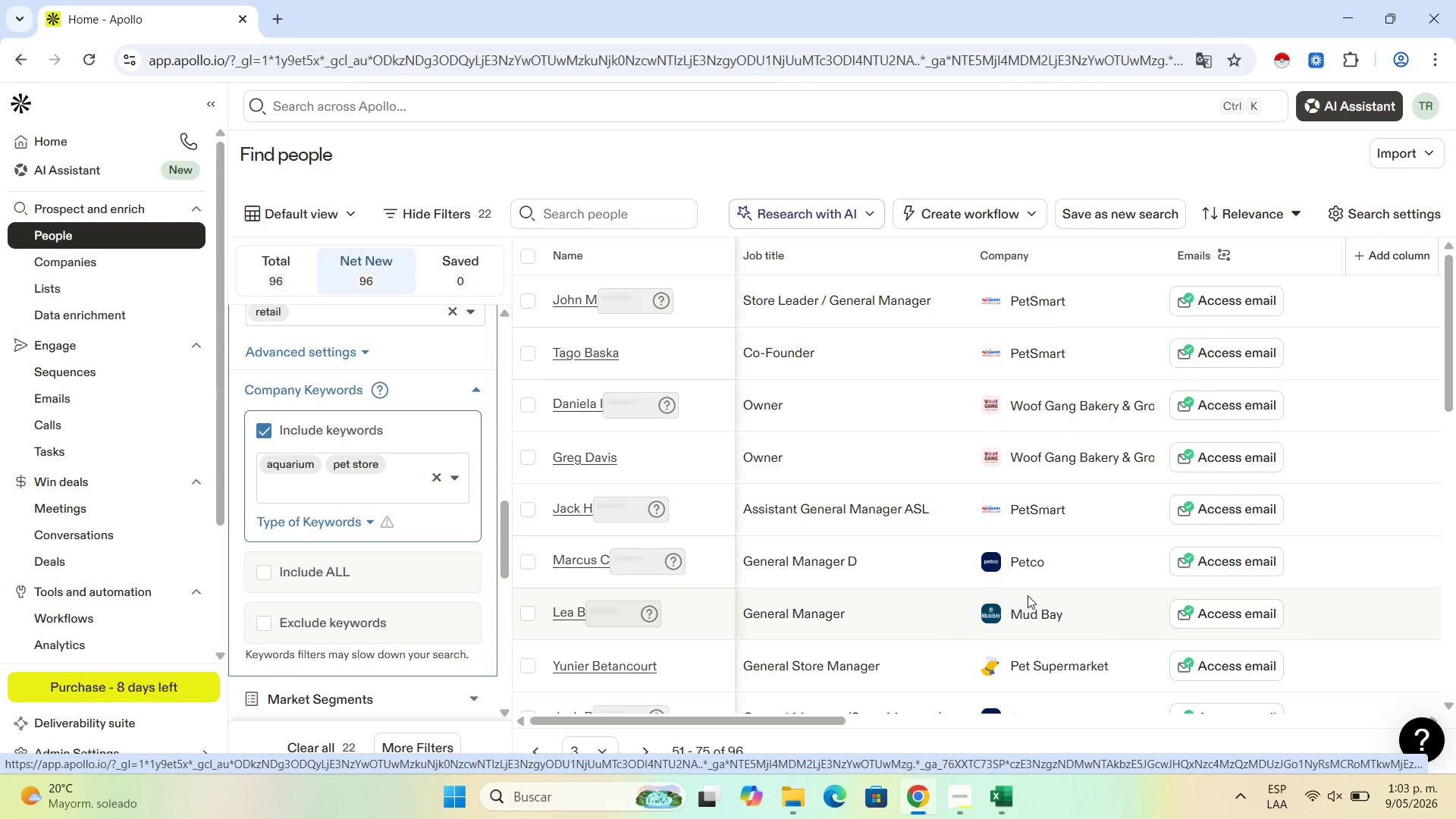 
scroll: coordinate [1064, 512], scroll_direction: down, amount: 5.0
 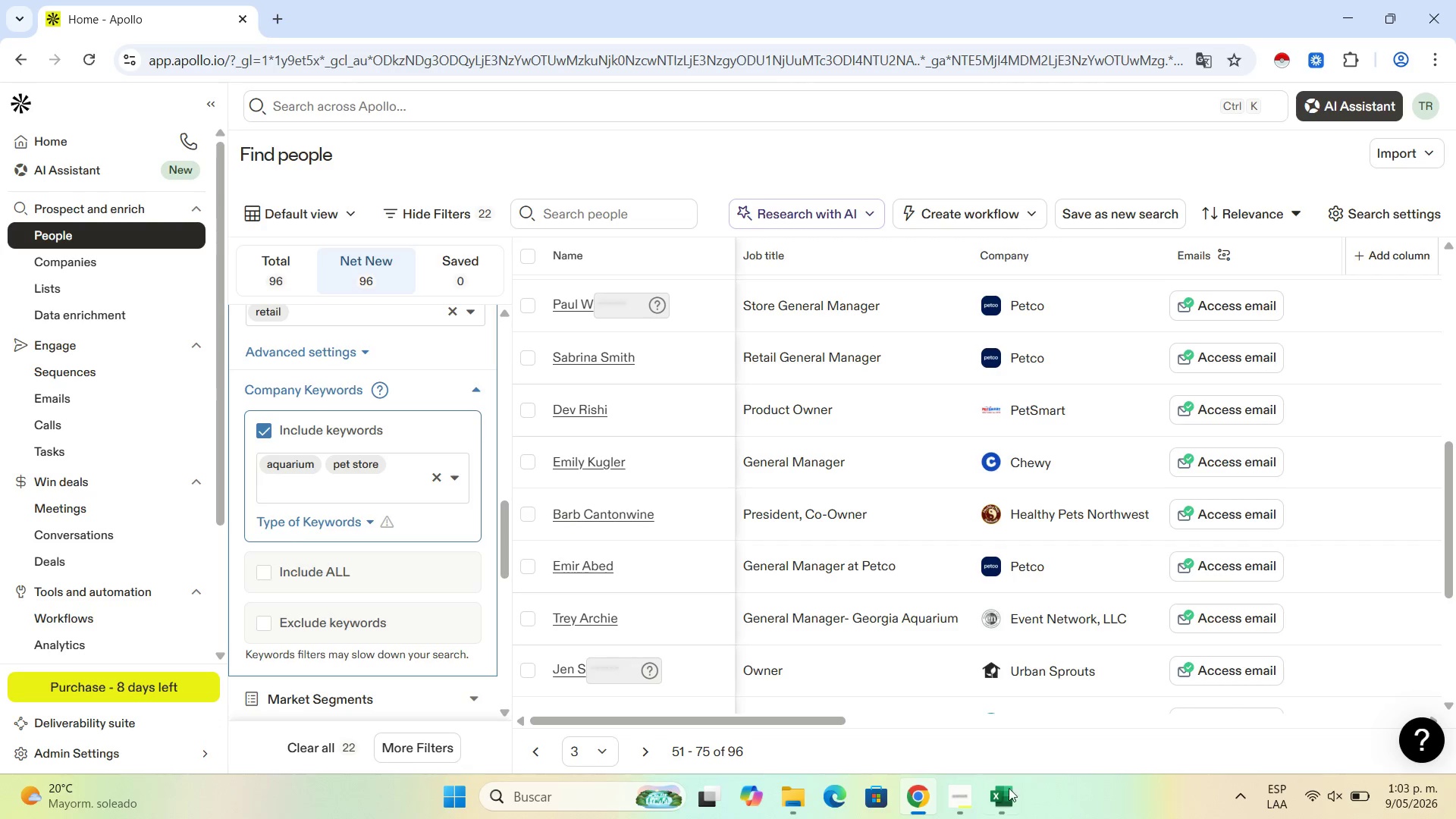 
left_click([996, 791])
 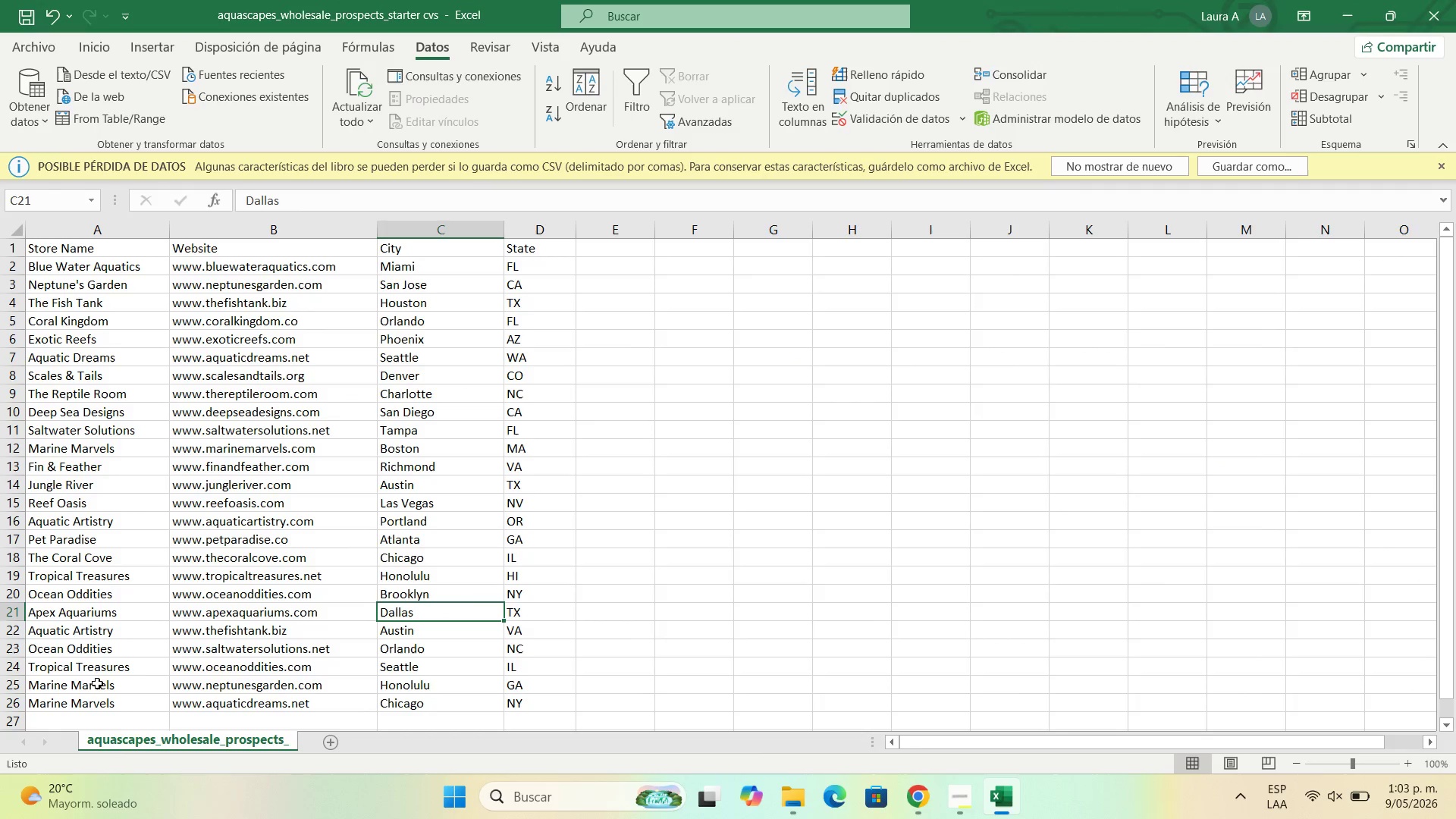 
wait(8.05)
 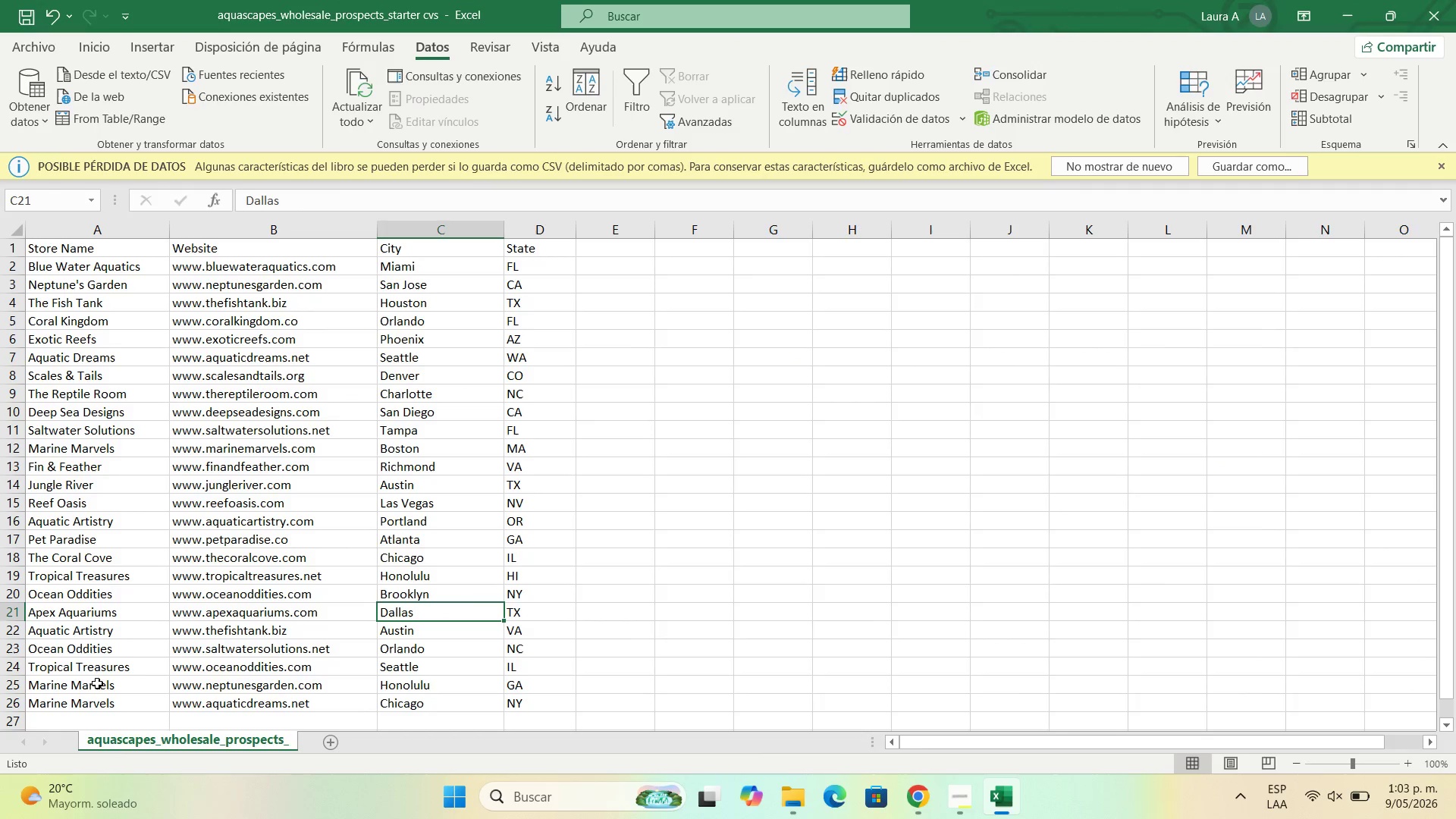 
left_click([1362, 0])
 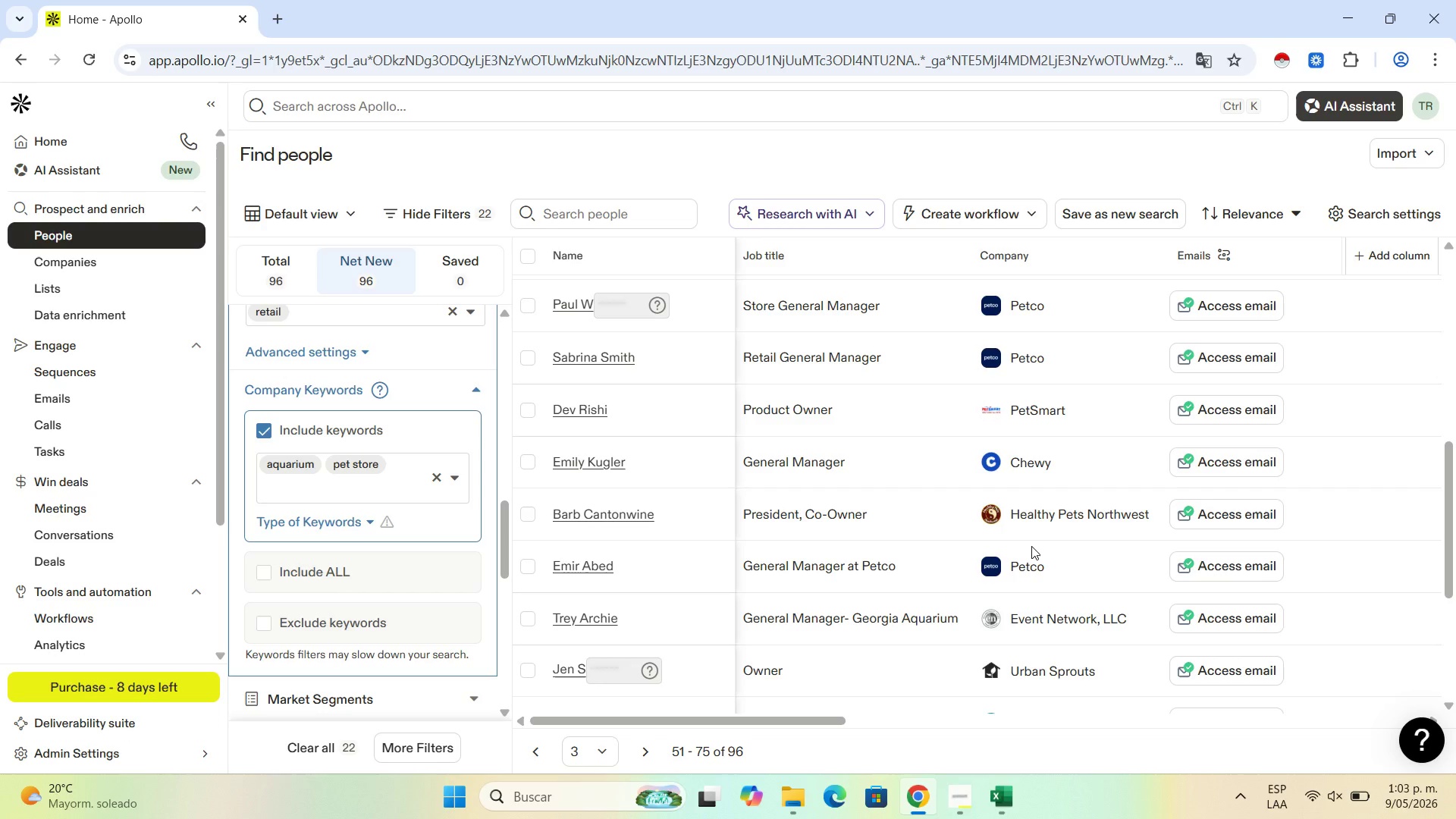 
scroll: coordinate [1050, 631], scroll_direction: down, amount: 6.0
 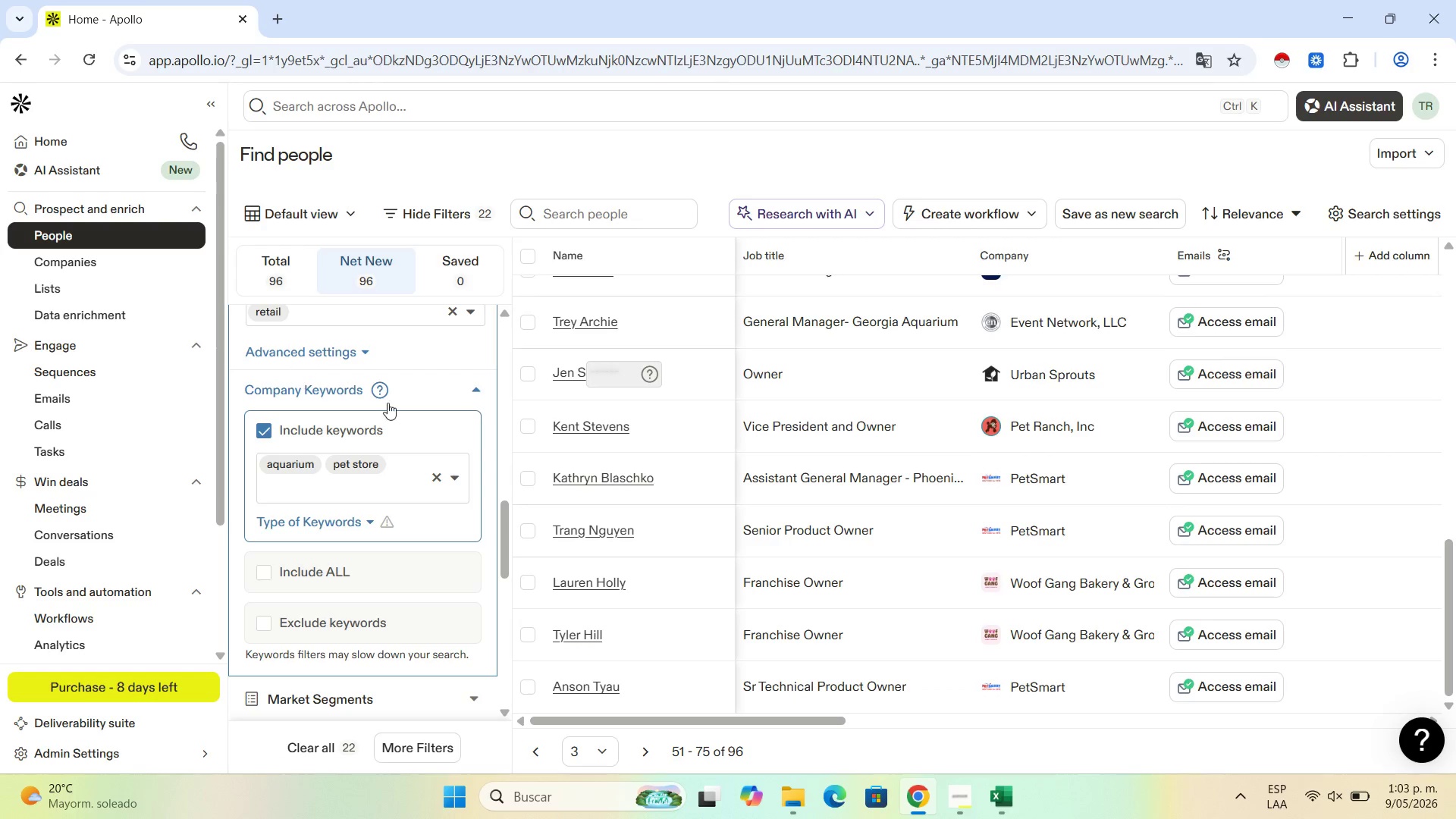 
left_click([639, 745])
 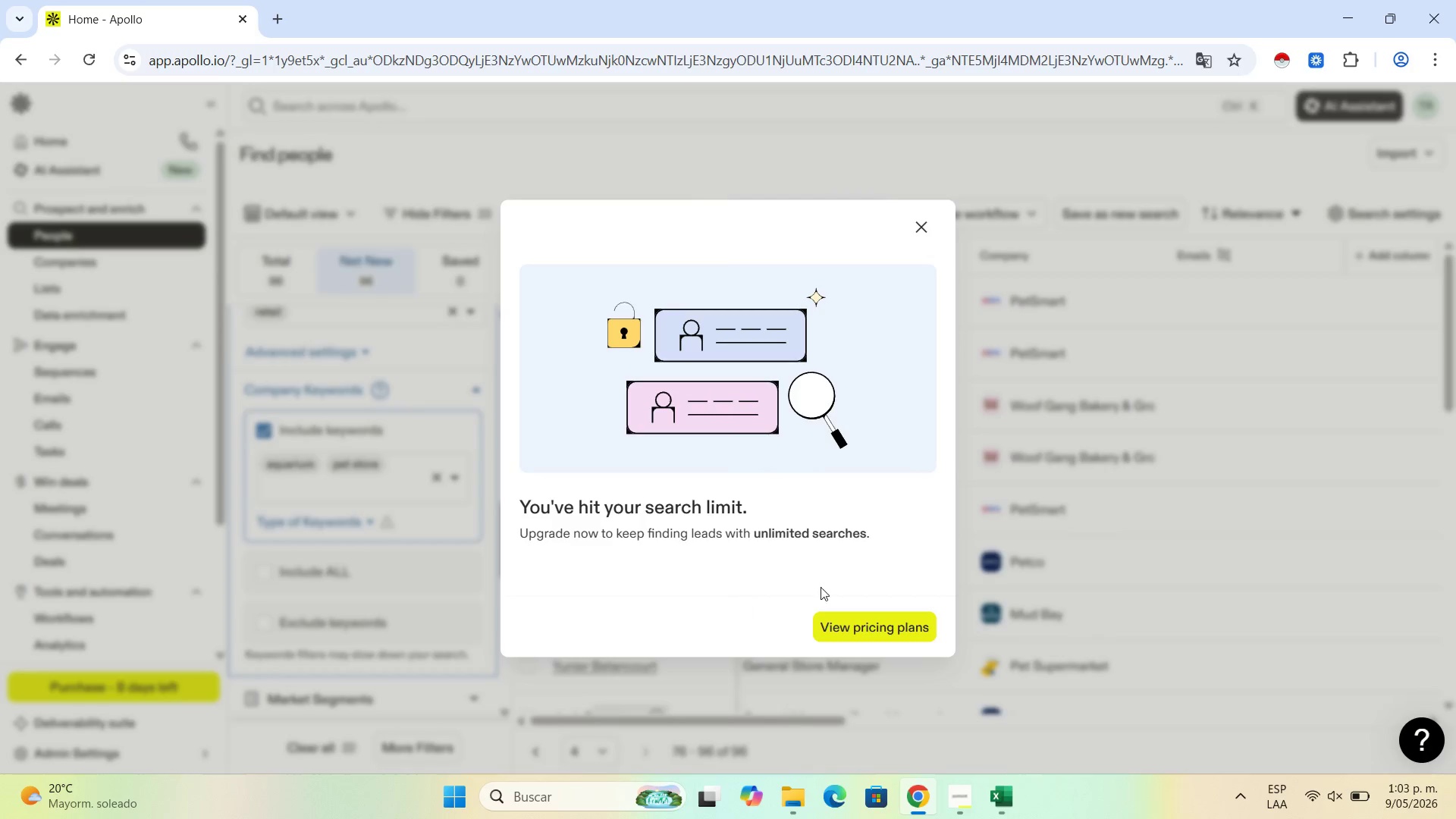 
left_click([920, 231])
 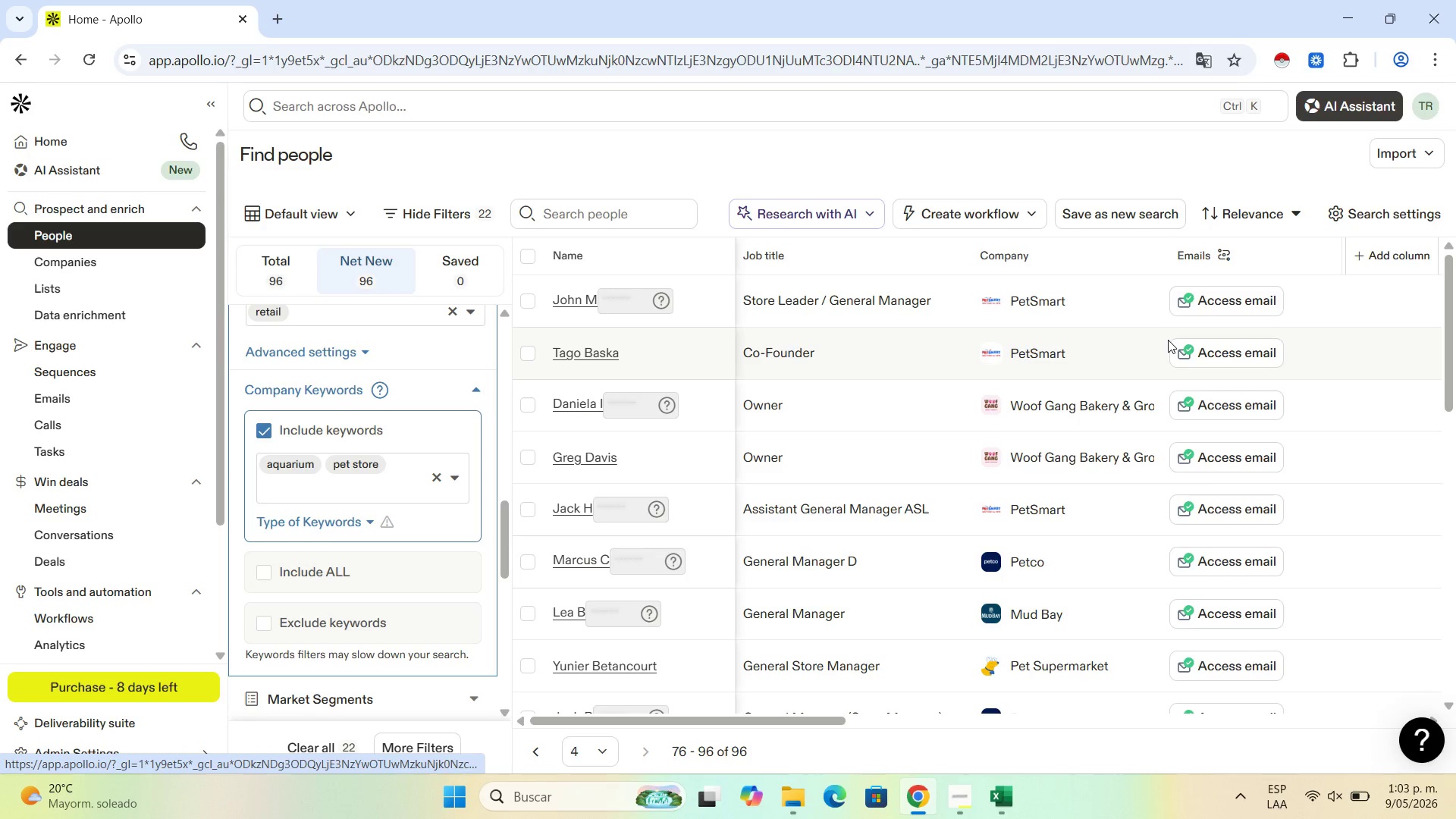 
scroll: coordinate [1110, 413], scroll_direction: down, amount: 14.0
 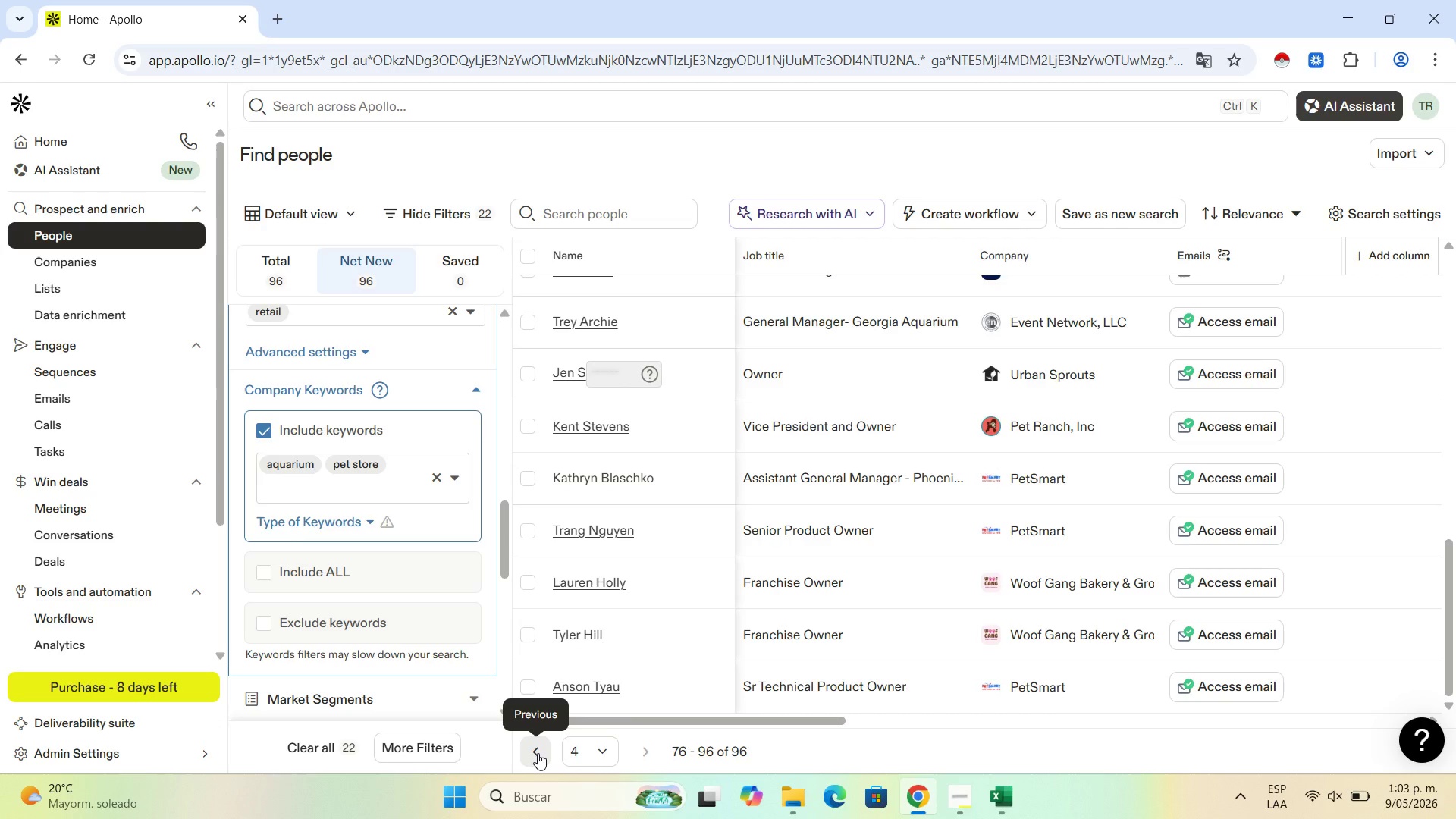 
left_click([538, 753])
 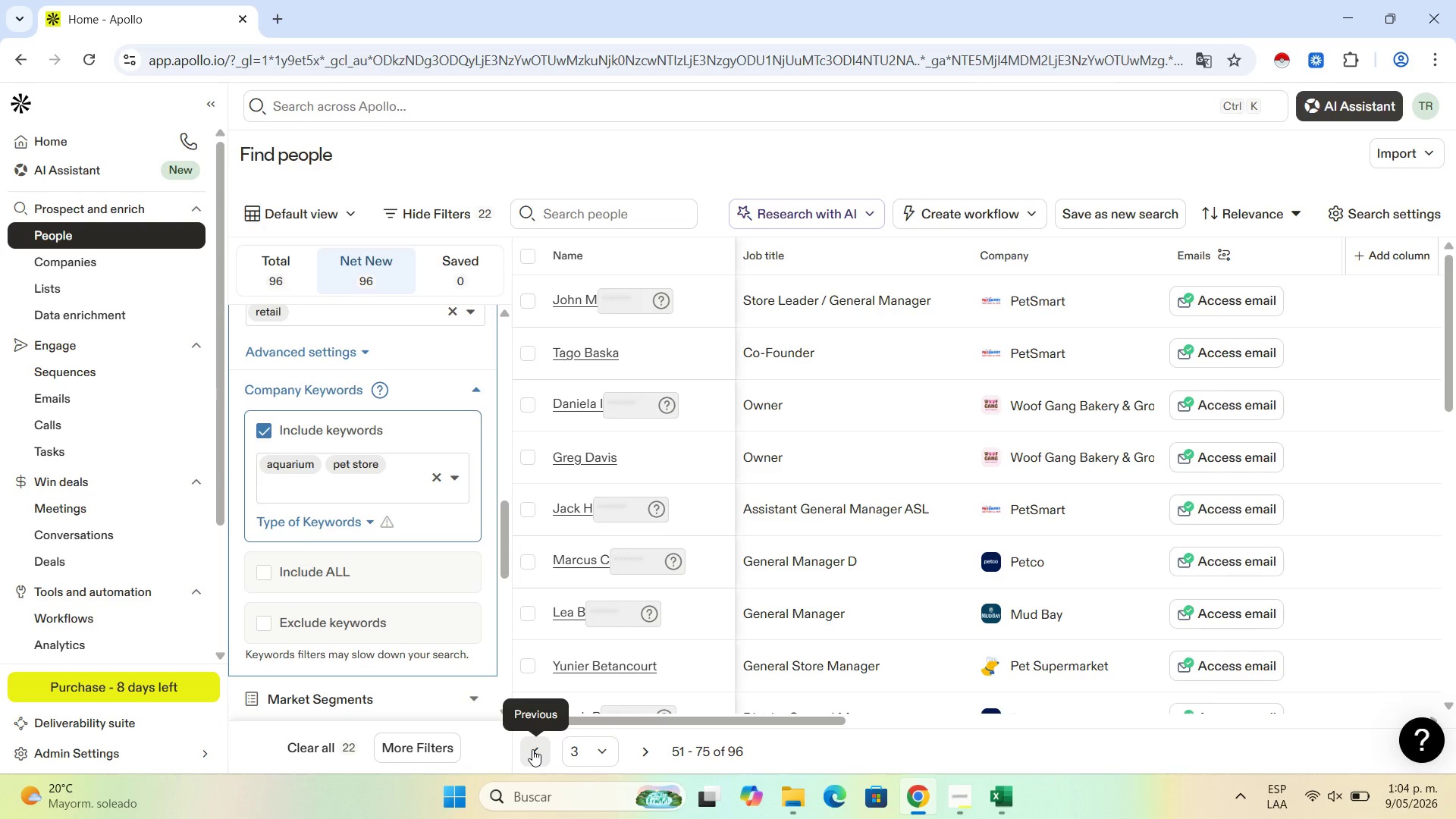 
wait(72.75)
 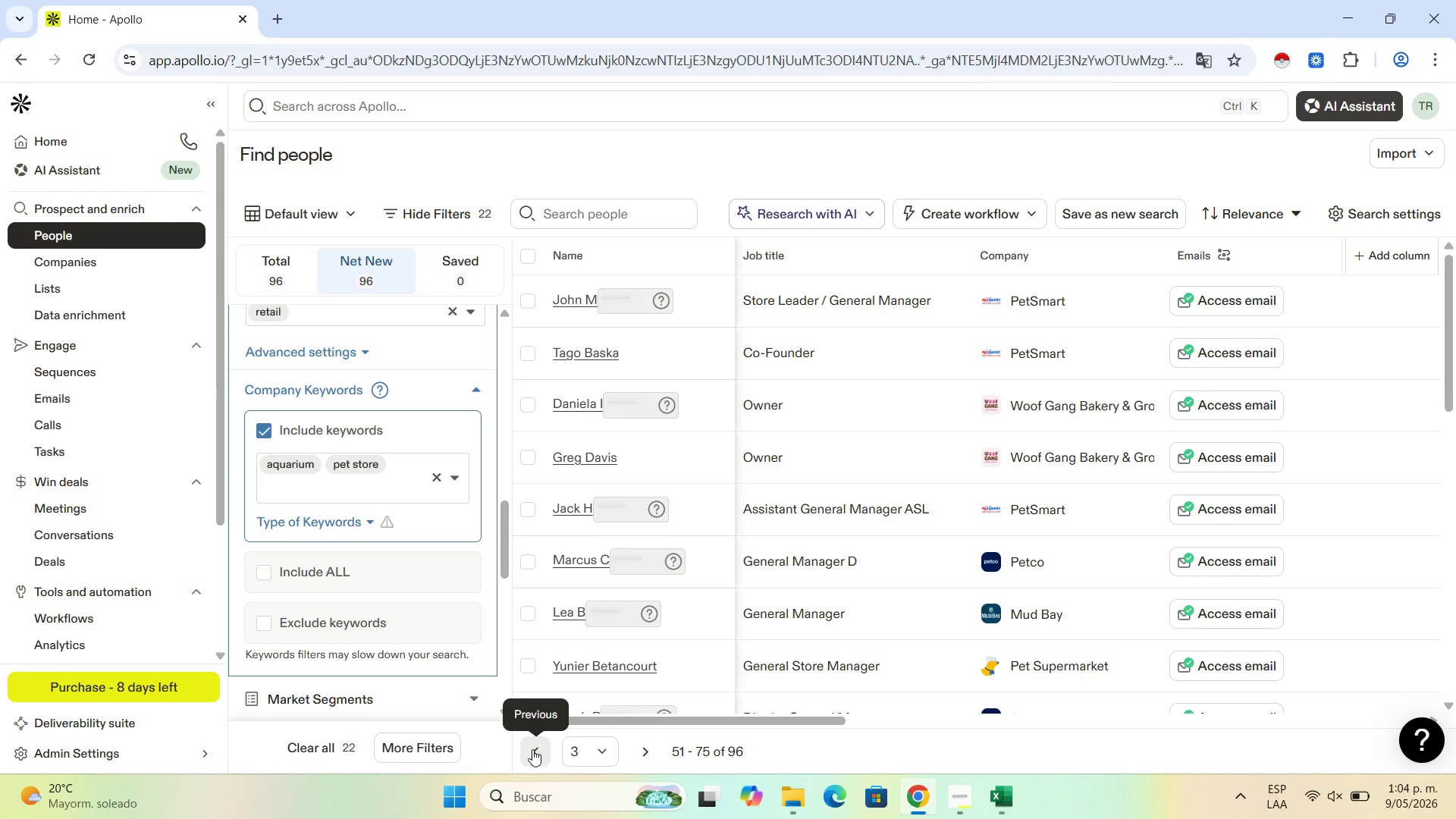 
left_click([602, 754])
 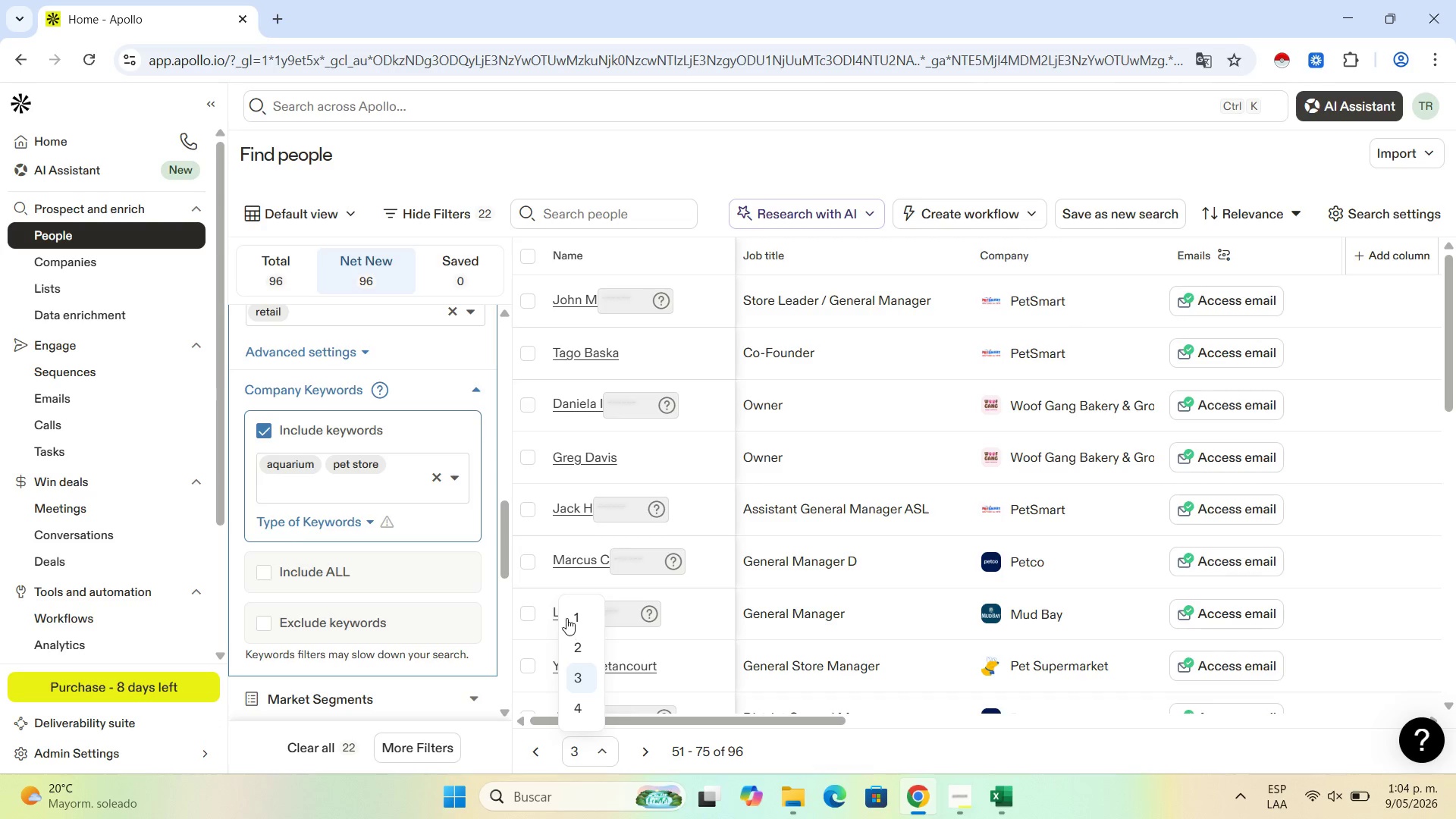 
left_click([576, 611])
 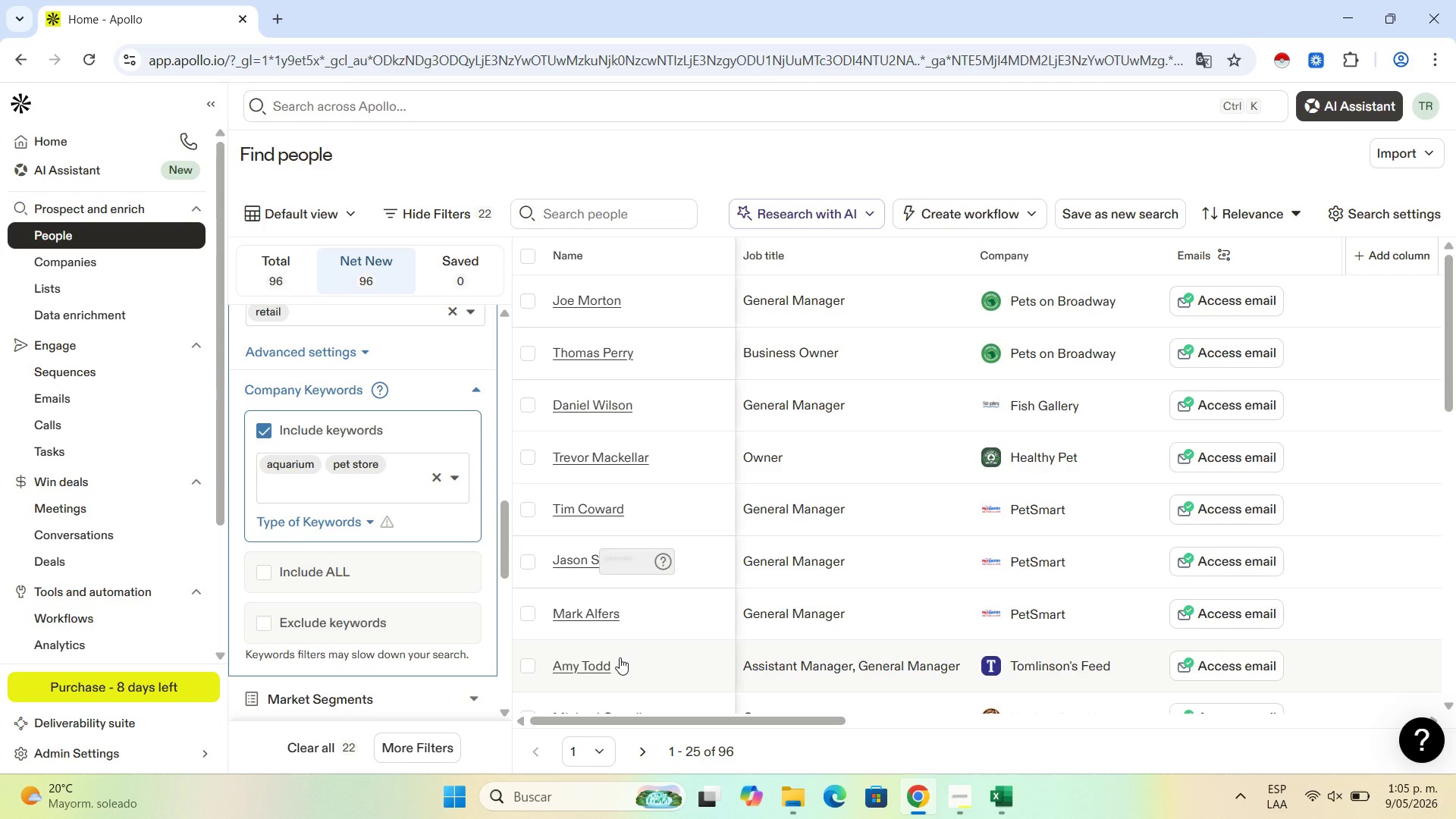 
wait(68.85)
 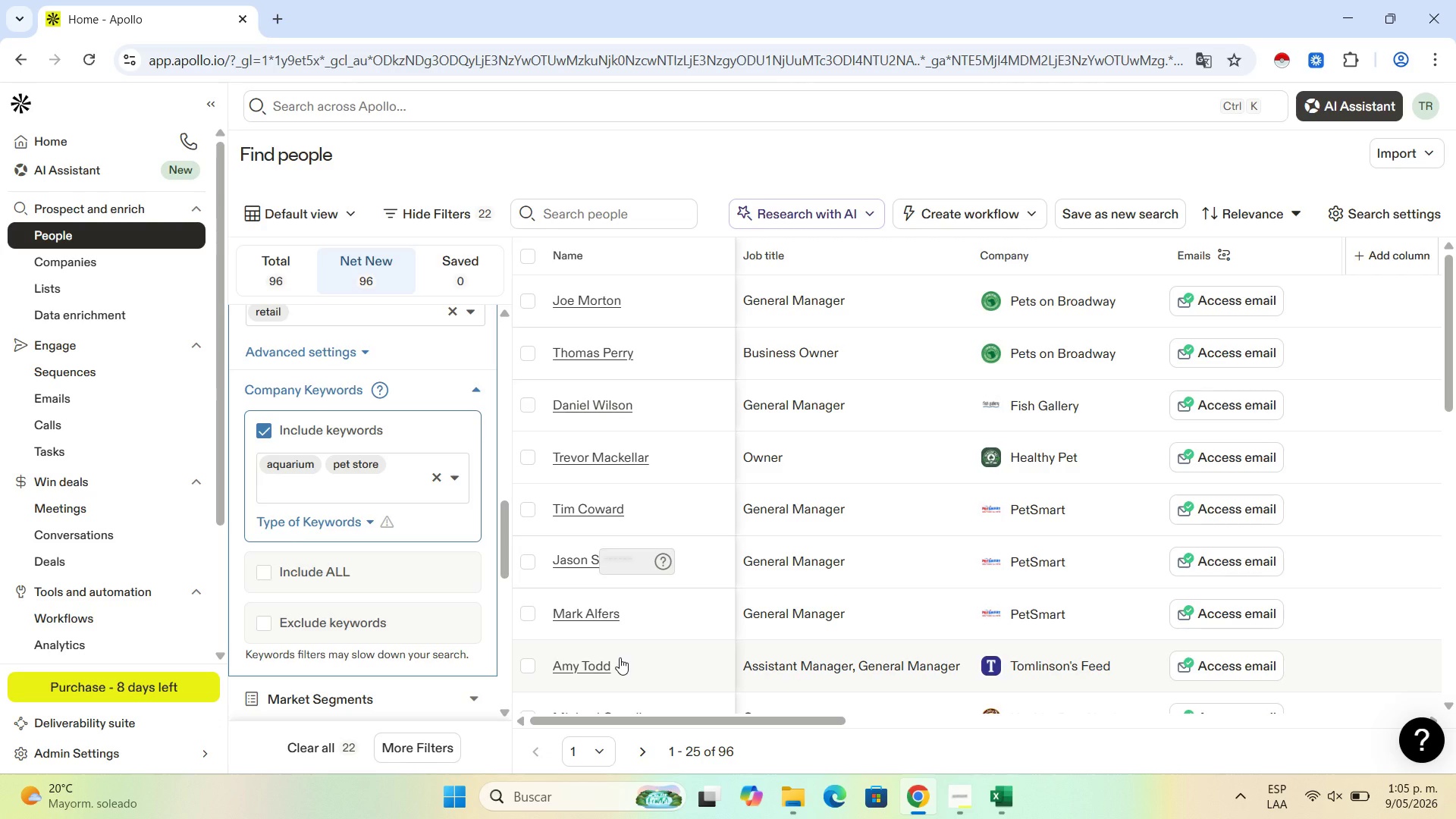 
mouse_move([1247, 274])
 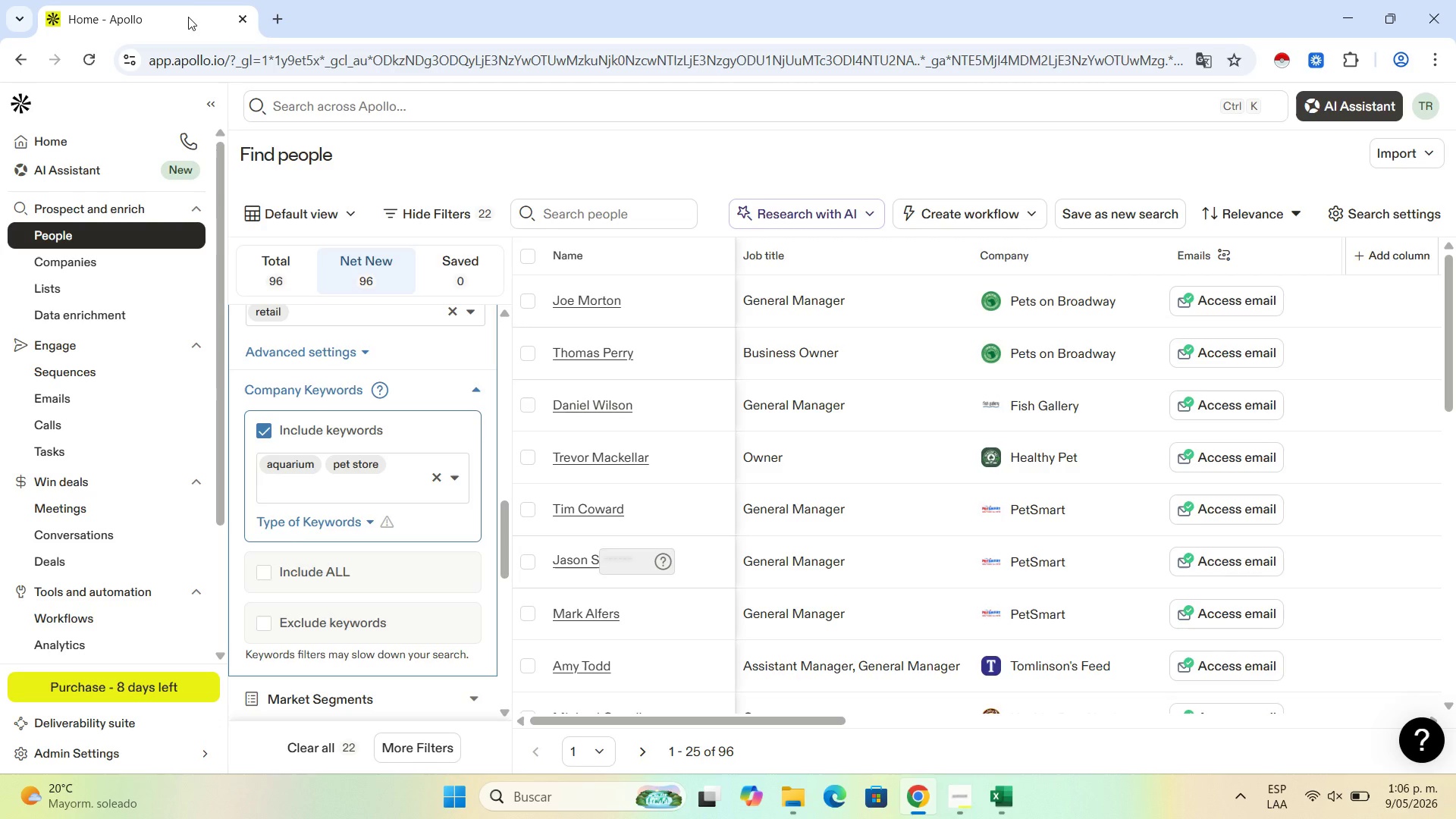 
right_click([188, 17])
 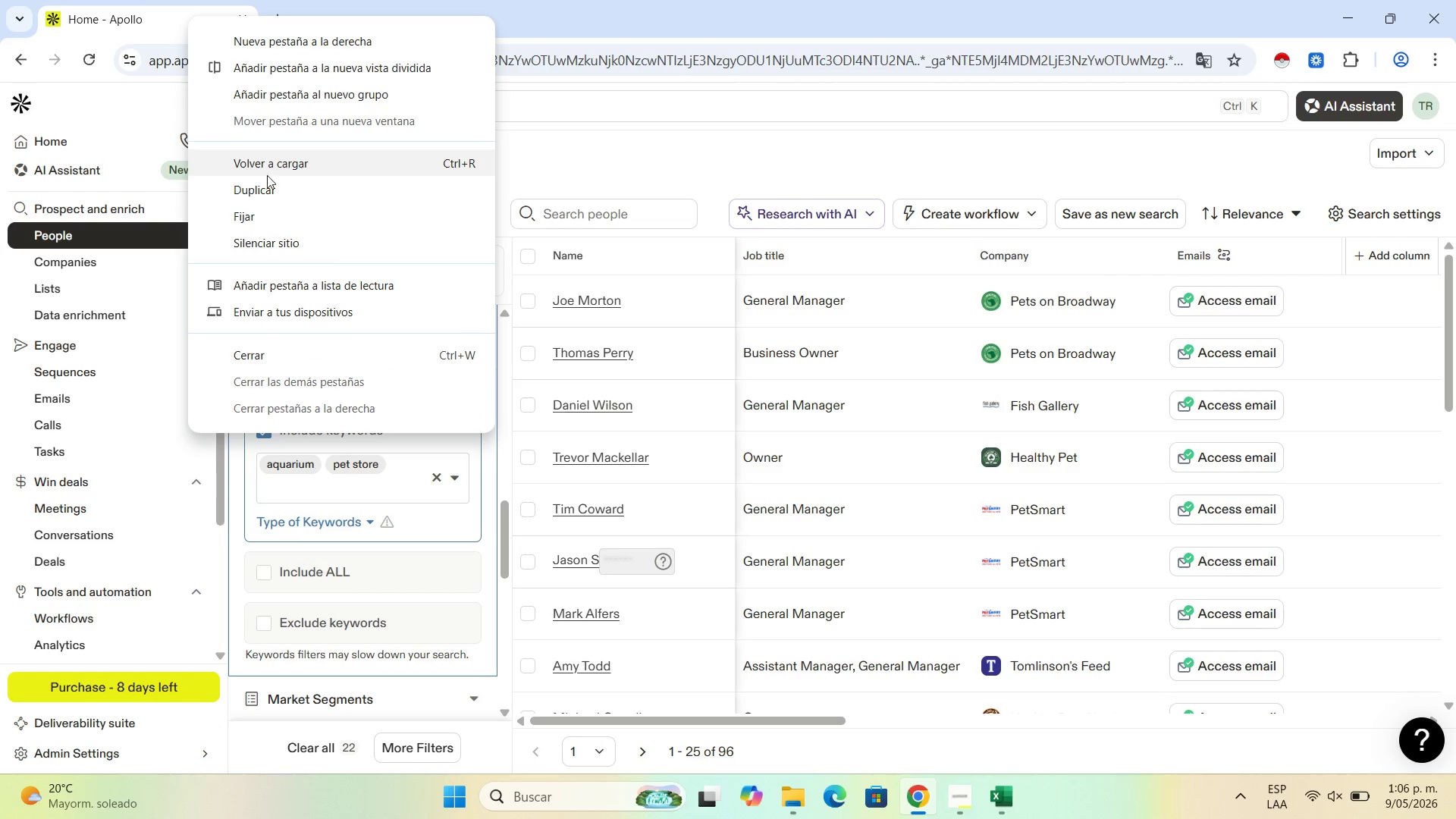 
left_click([282, 185])
 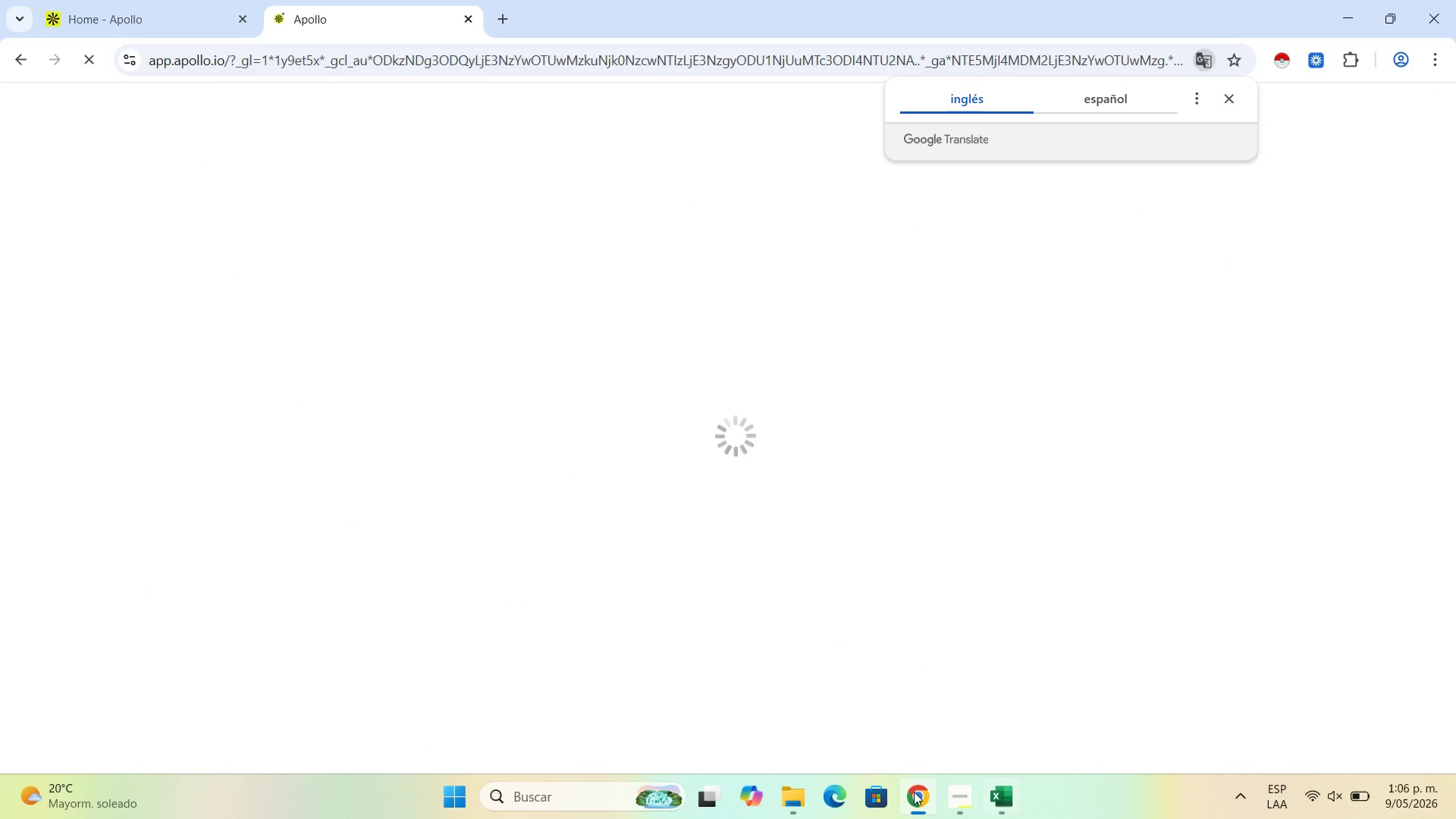 
left_click([952, 797])